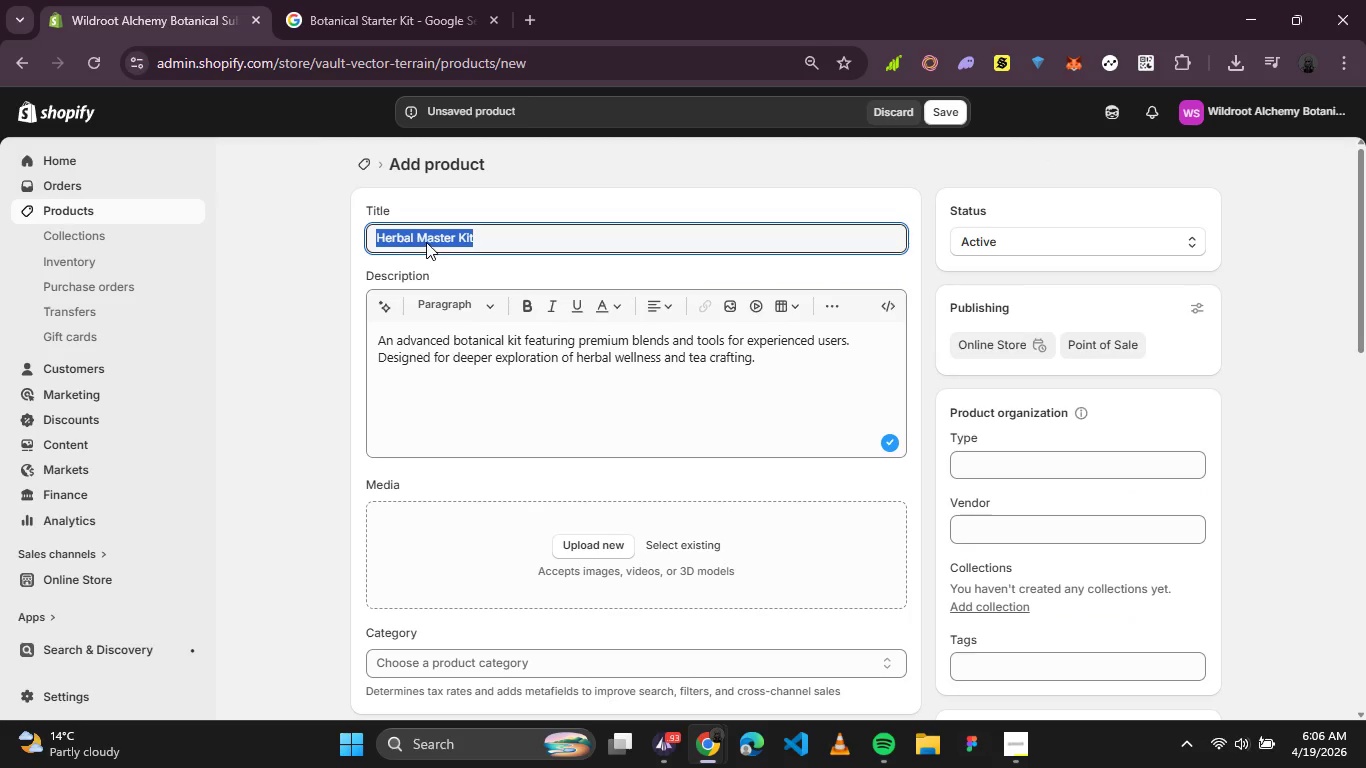 
right_click([426, 242])
 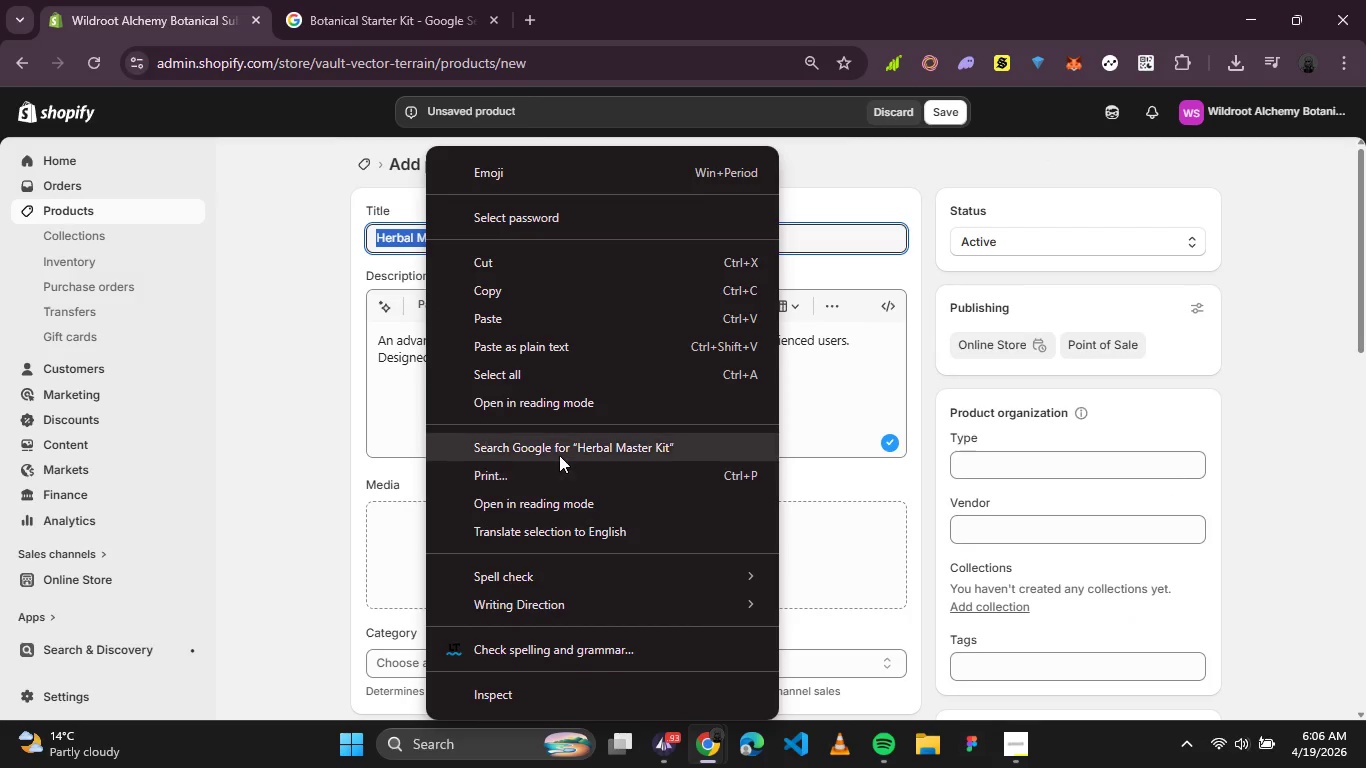 
left_click([559, 455])
 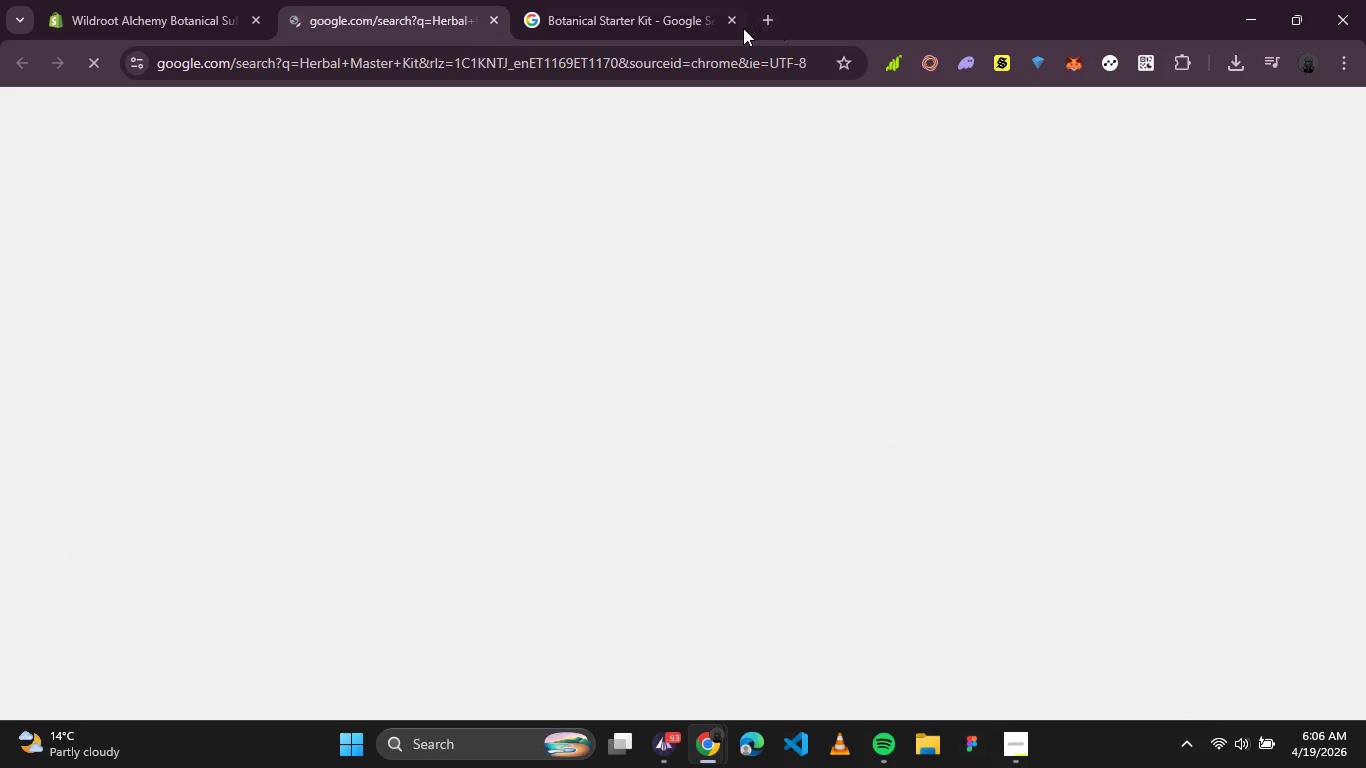 
left_click([730, 23])
 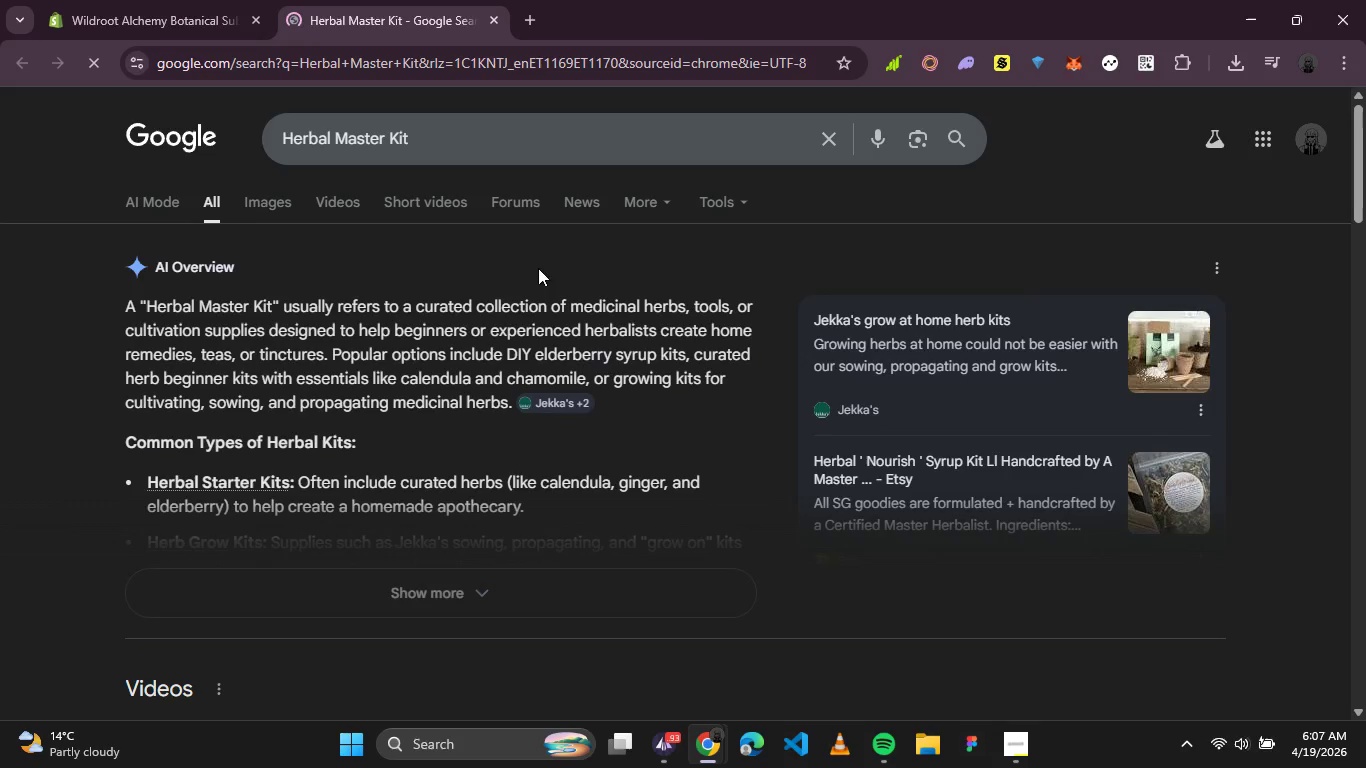 
left_click([300, 192])
 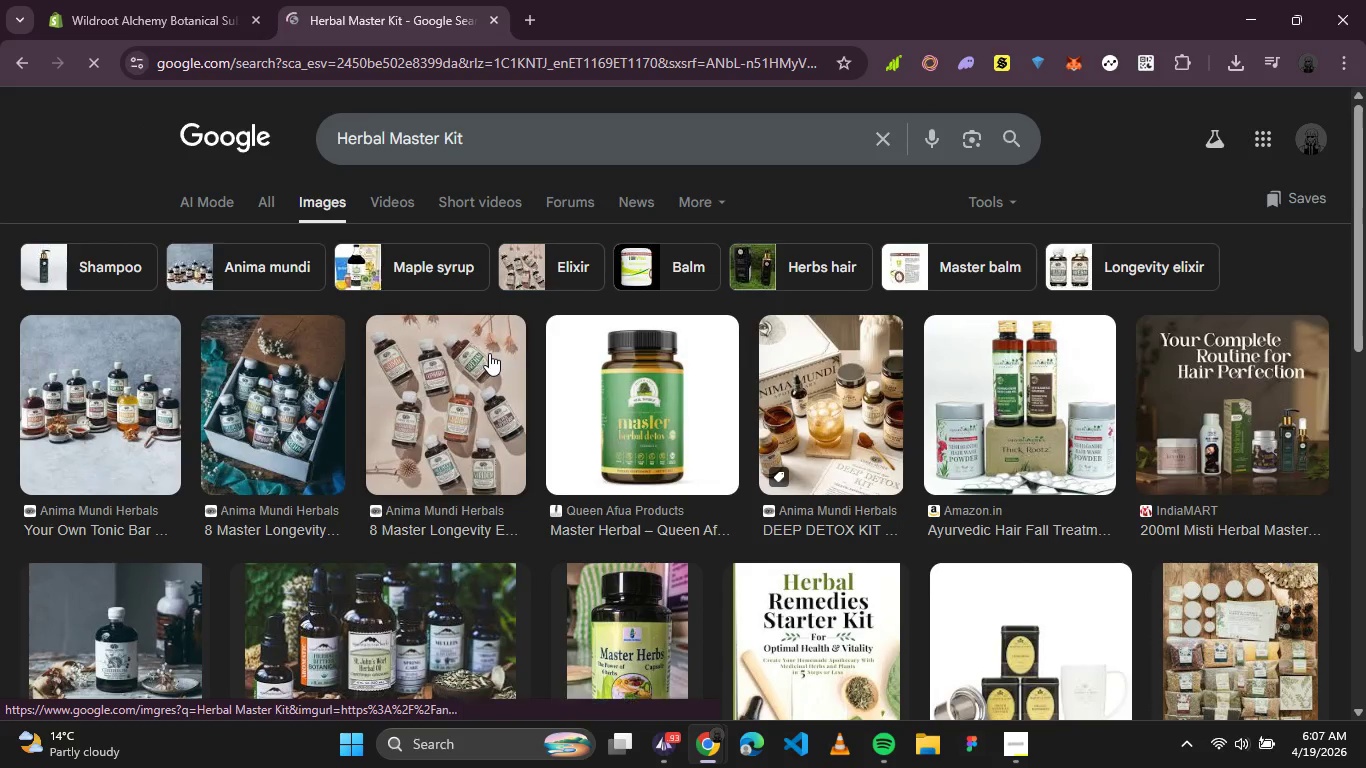 
wait(9.25)
 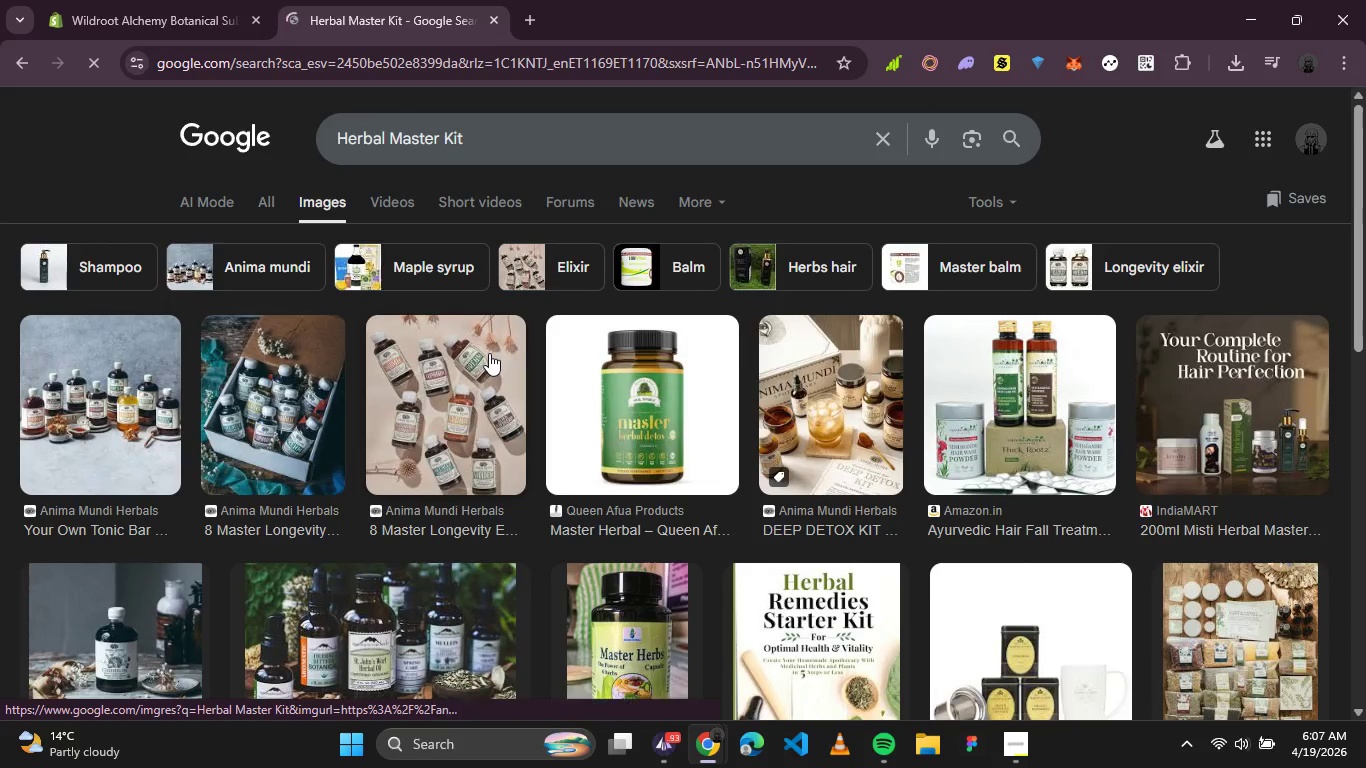 
left_click_drag(start_coordinate=[445, 429], to_coordinate=[452, 428])
 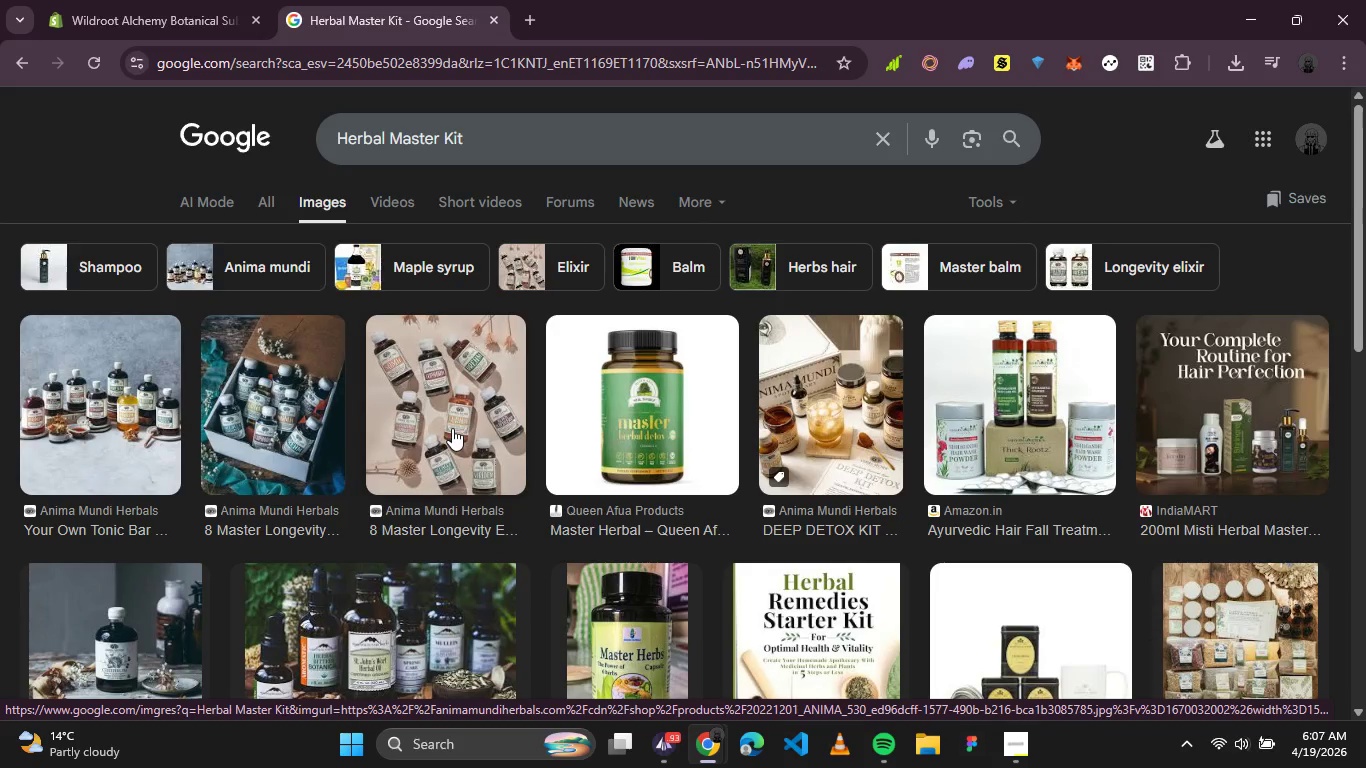 
scroll: coordinate [610, 437], scroll_direction: down, amount: 1.0
 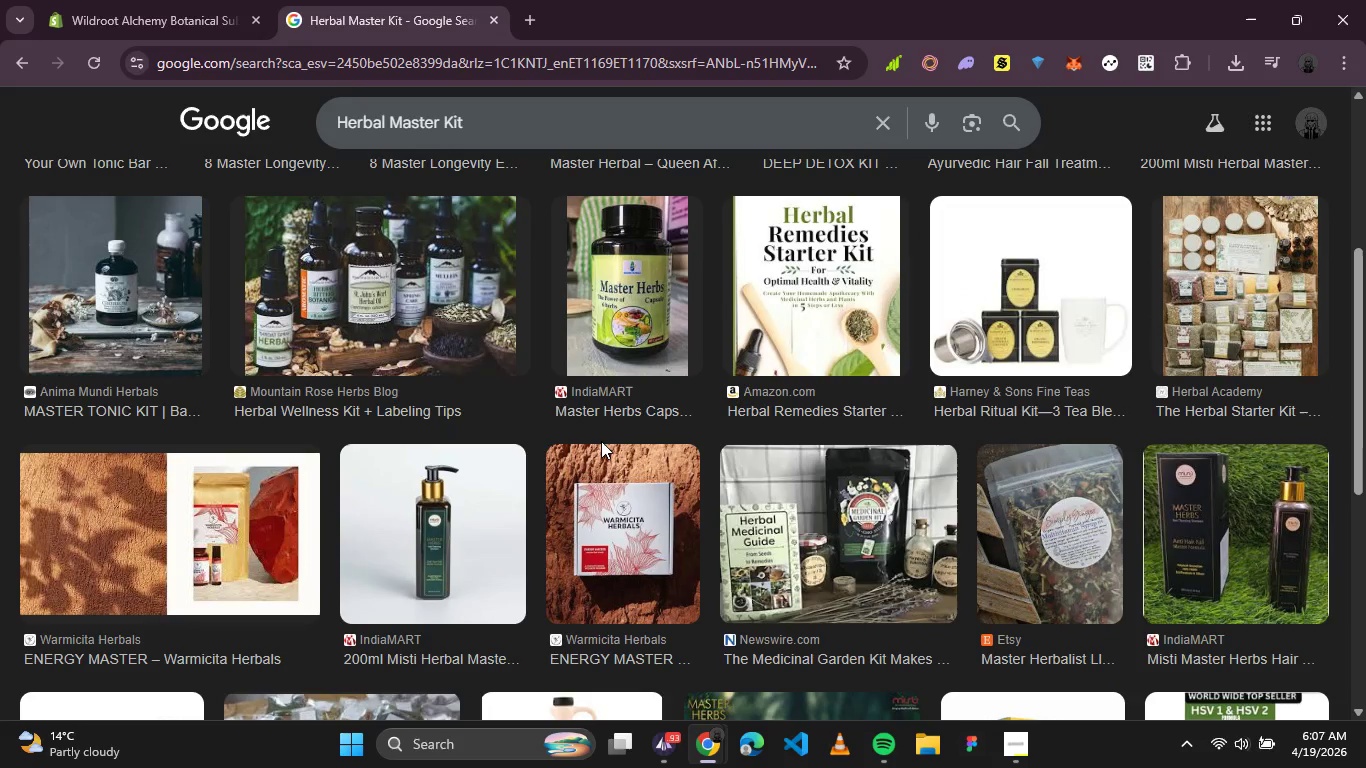 
scroll: coordinate [601, 441], scroll_direction: up, amount: 3.0
 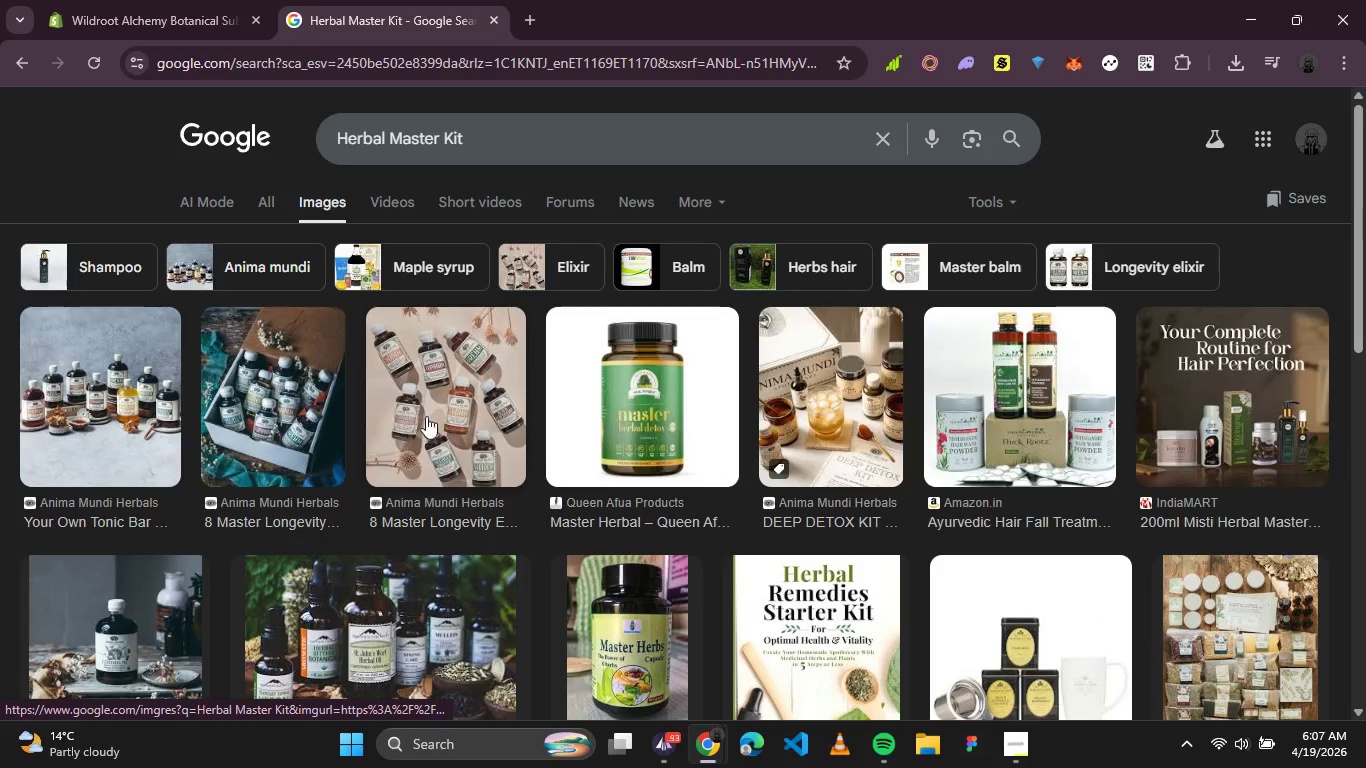 
left_click([445, 416])
 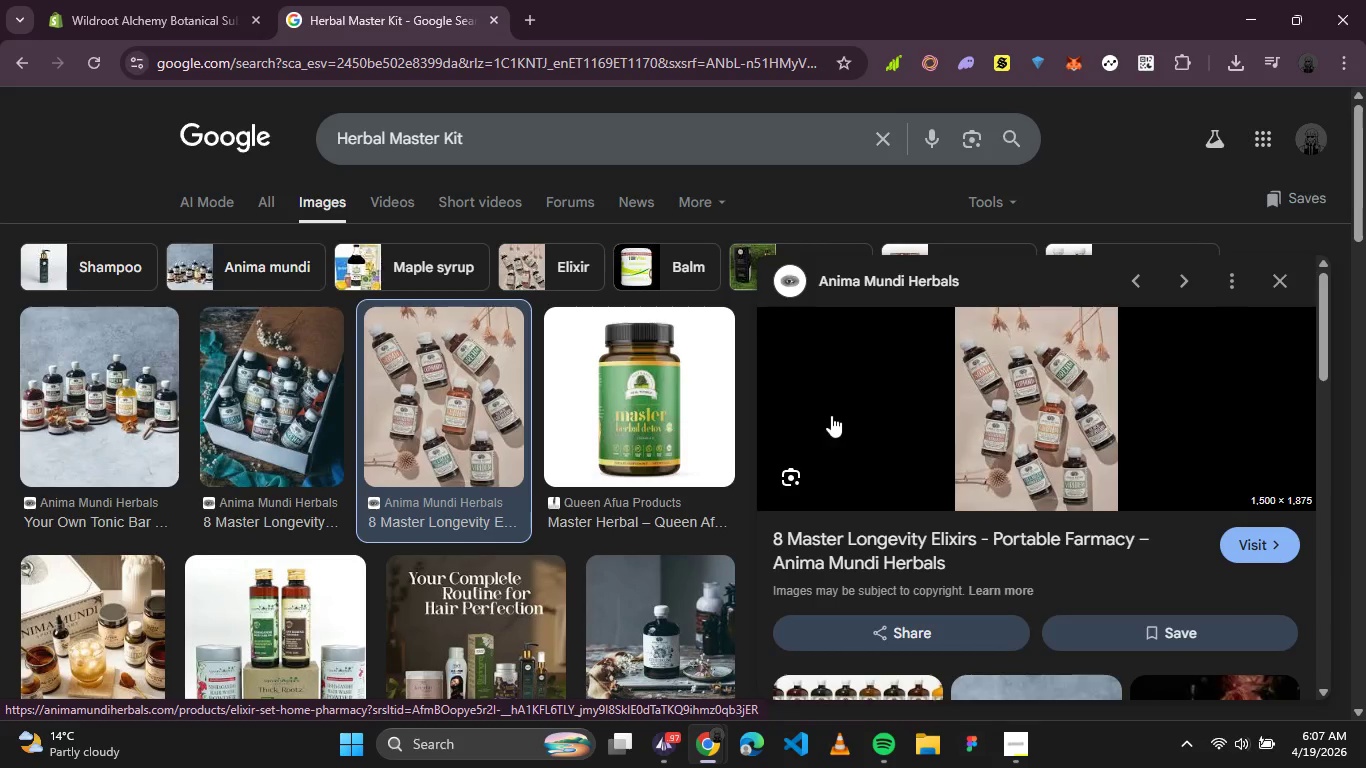 
scroll: coordinate [1043, 436], scroll_direction: down, amount: 1.0
 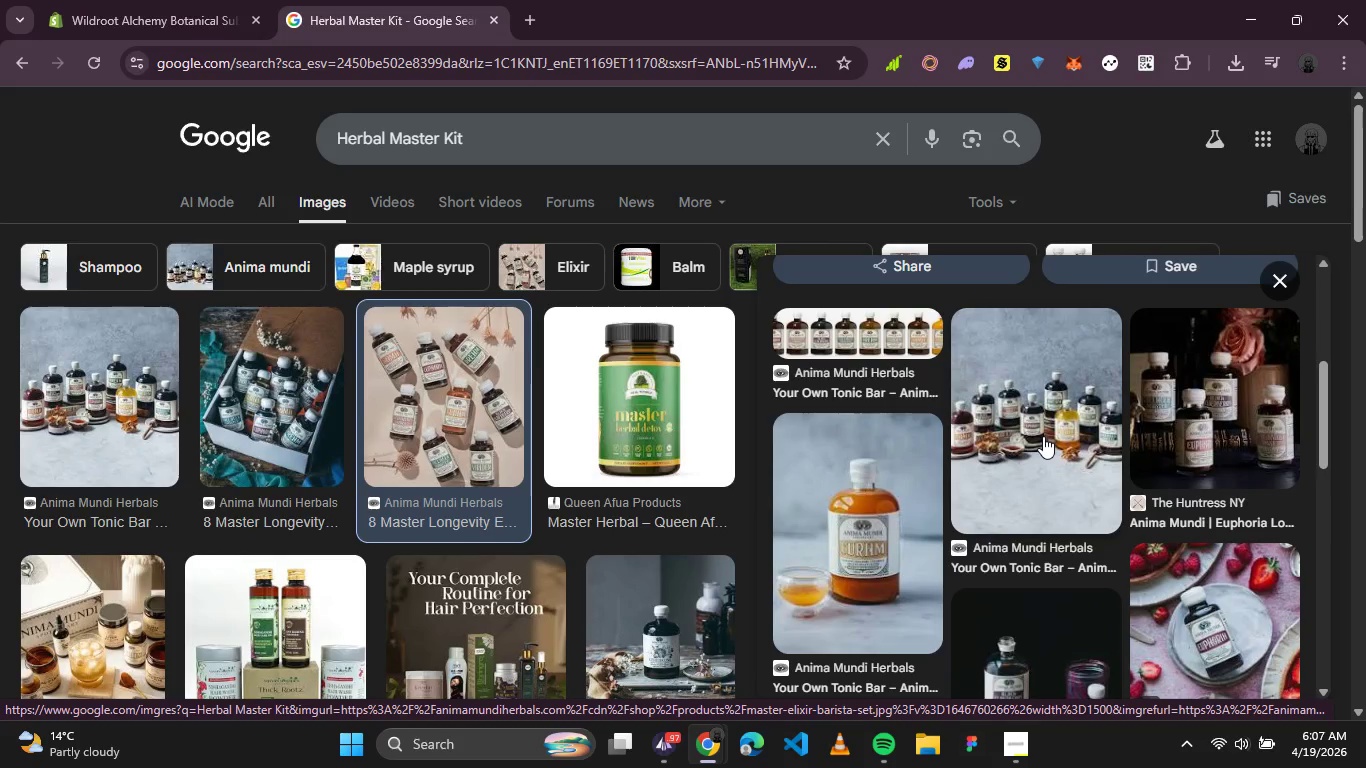 
scroll: coordinate [1045, 510], scroll_direction: up, amount: 3.0
 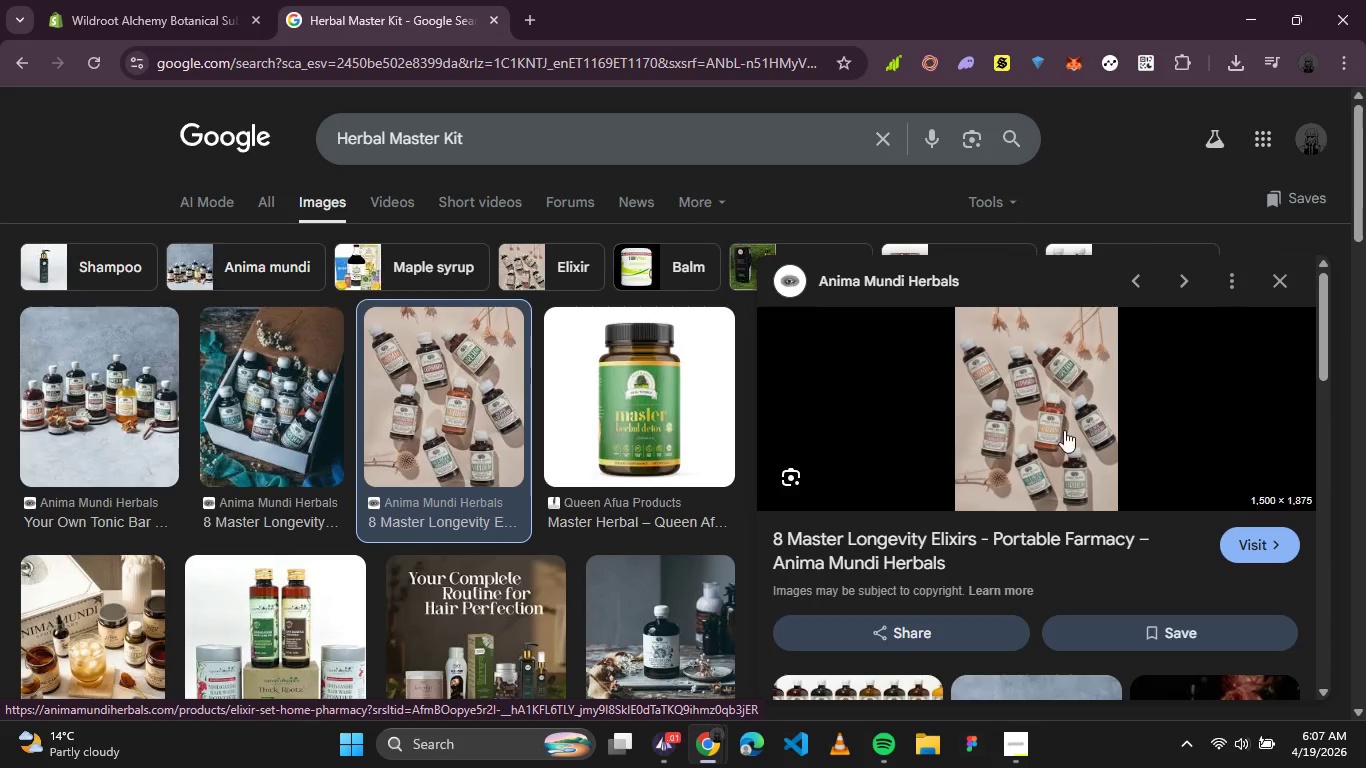 
right_click([1064, 429])
 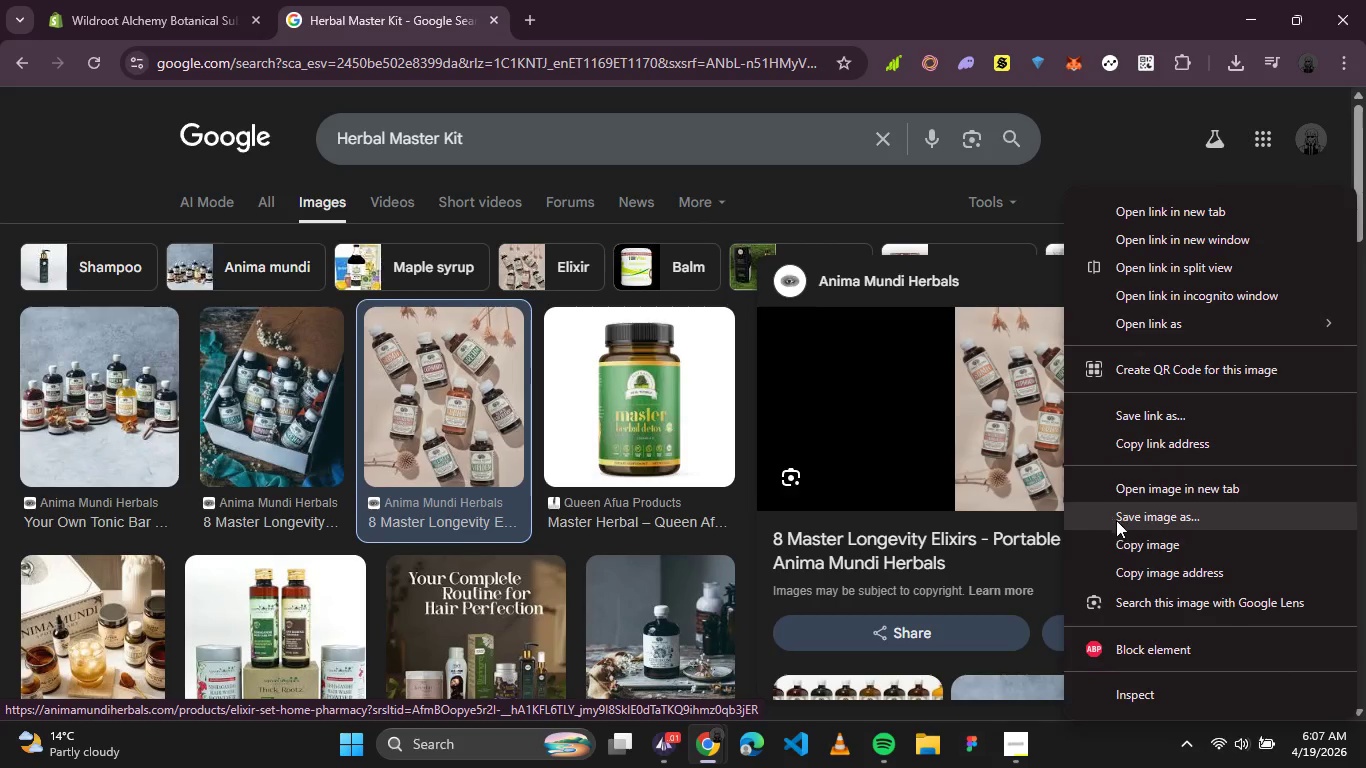 
left_click([1137, 520])
 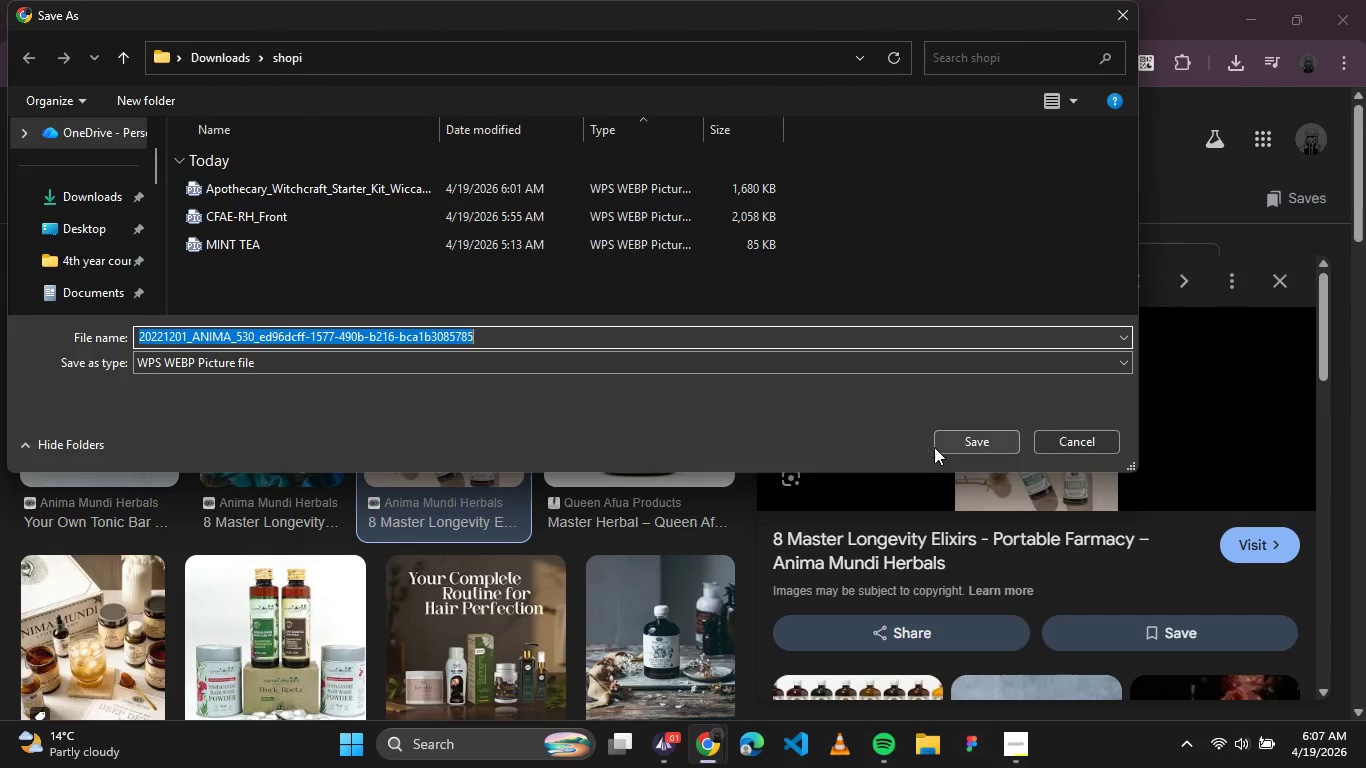 
left_click([962, 446])
 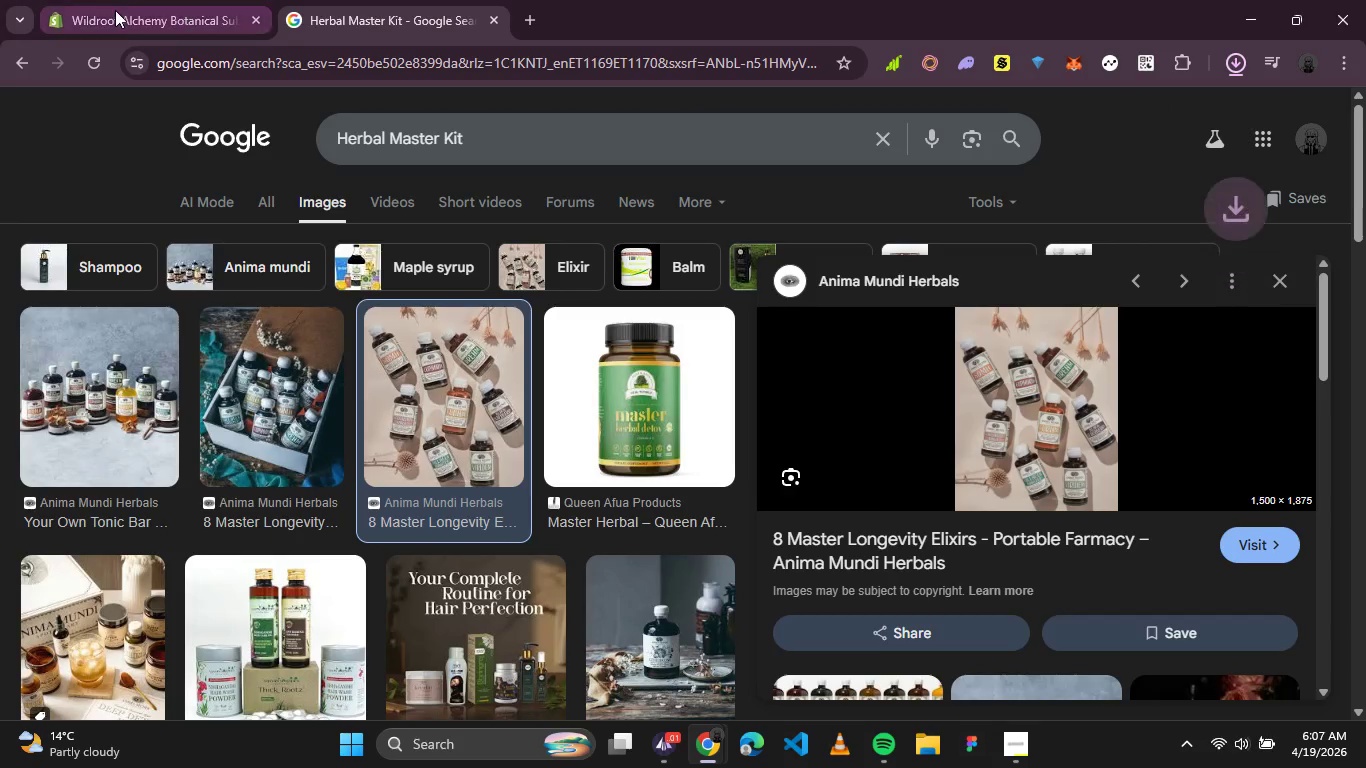 
left_click([111, 10])
 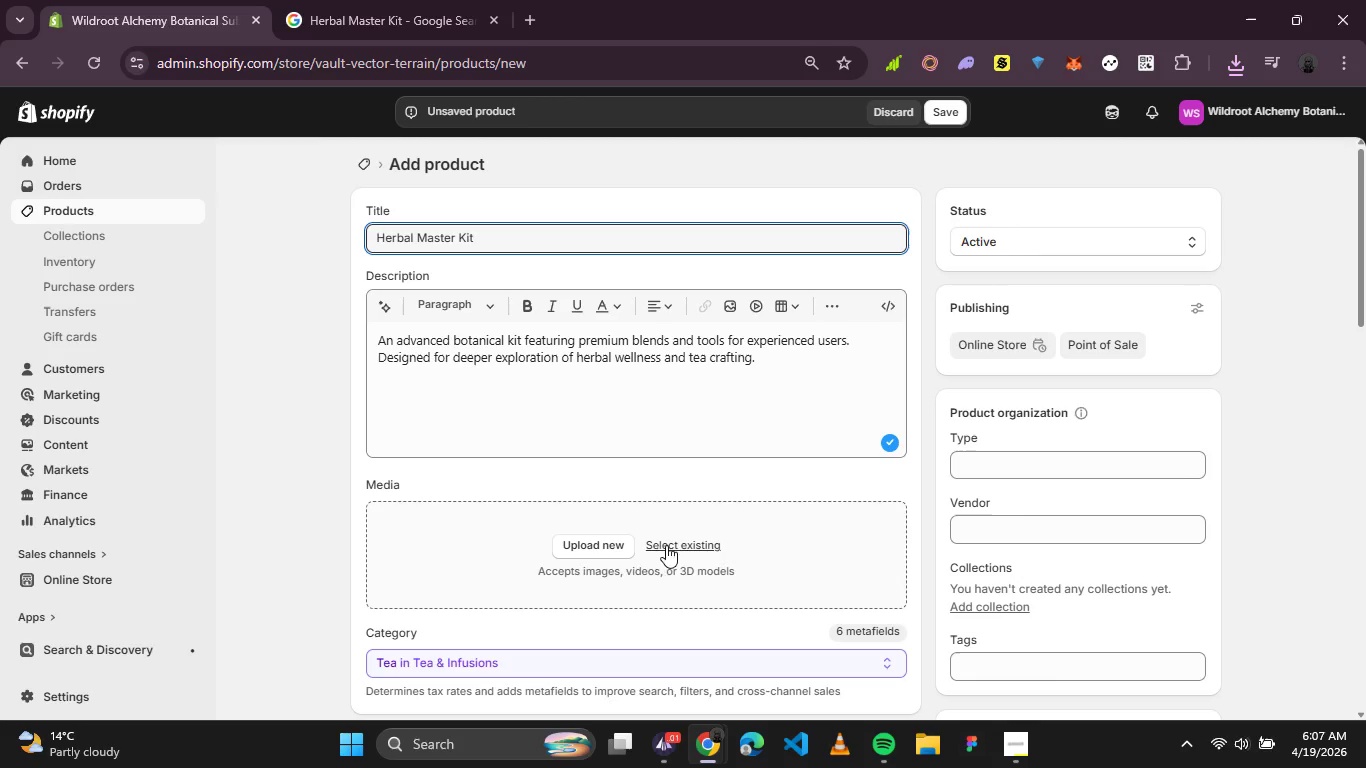 
left_click([600, 553])
 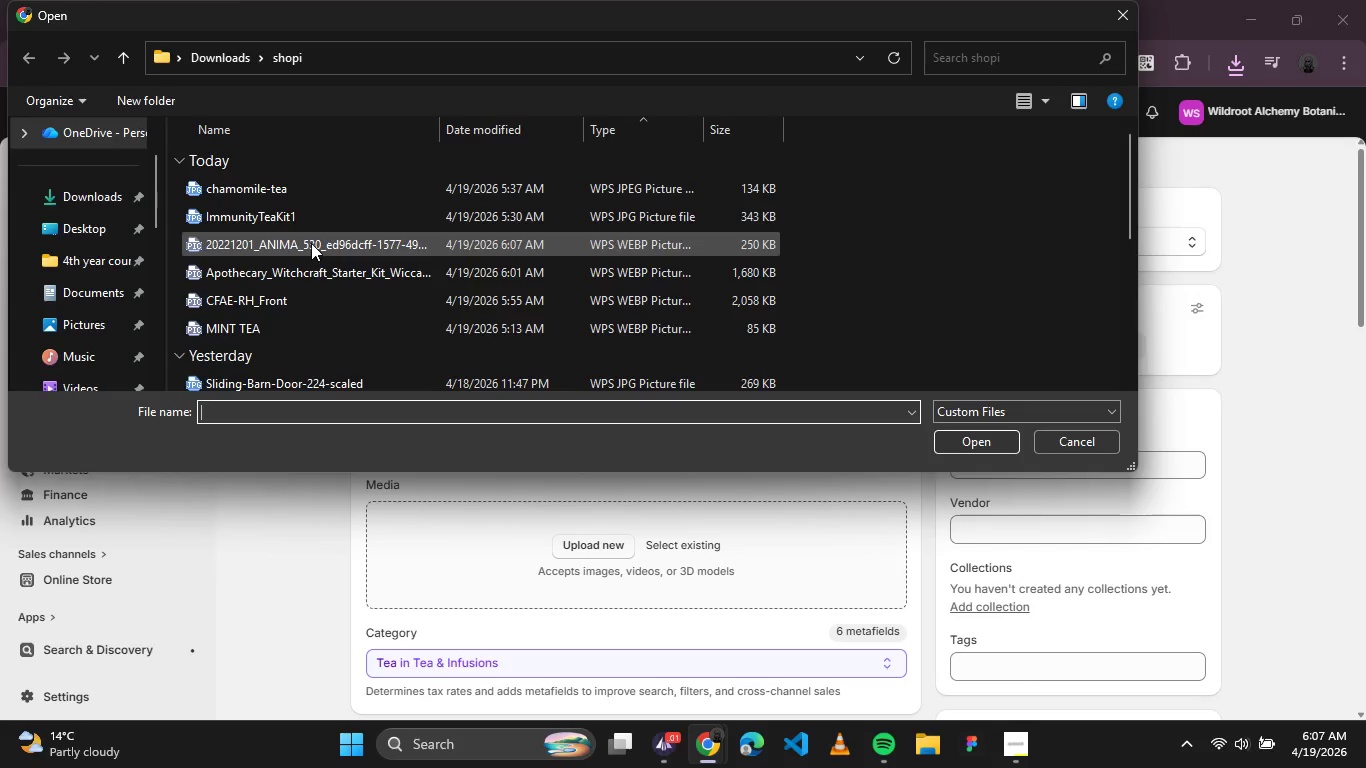 
left_click([325, 243])
 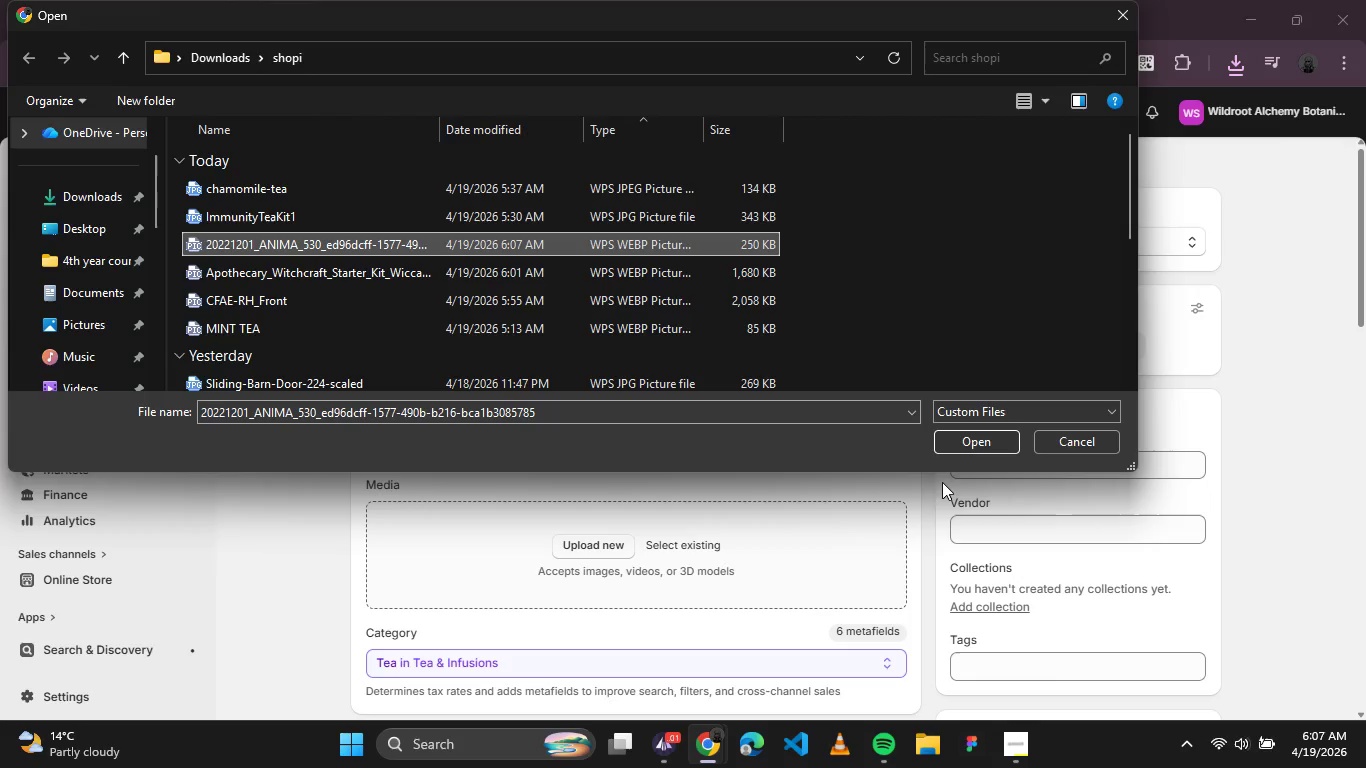 
left_click([967, 442])
 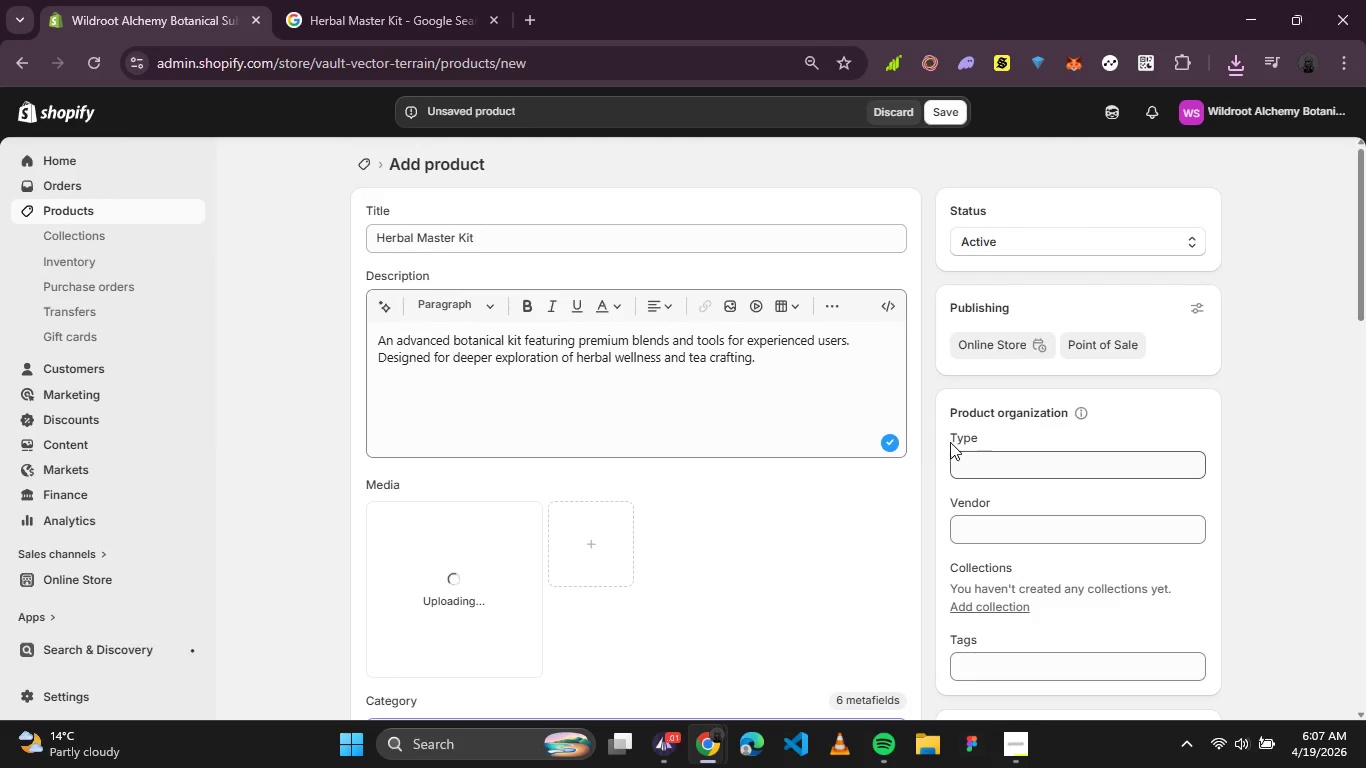 
scroll: coordinate [661, 494], scroll_direction: down, amount: 1.0
 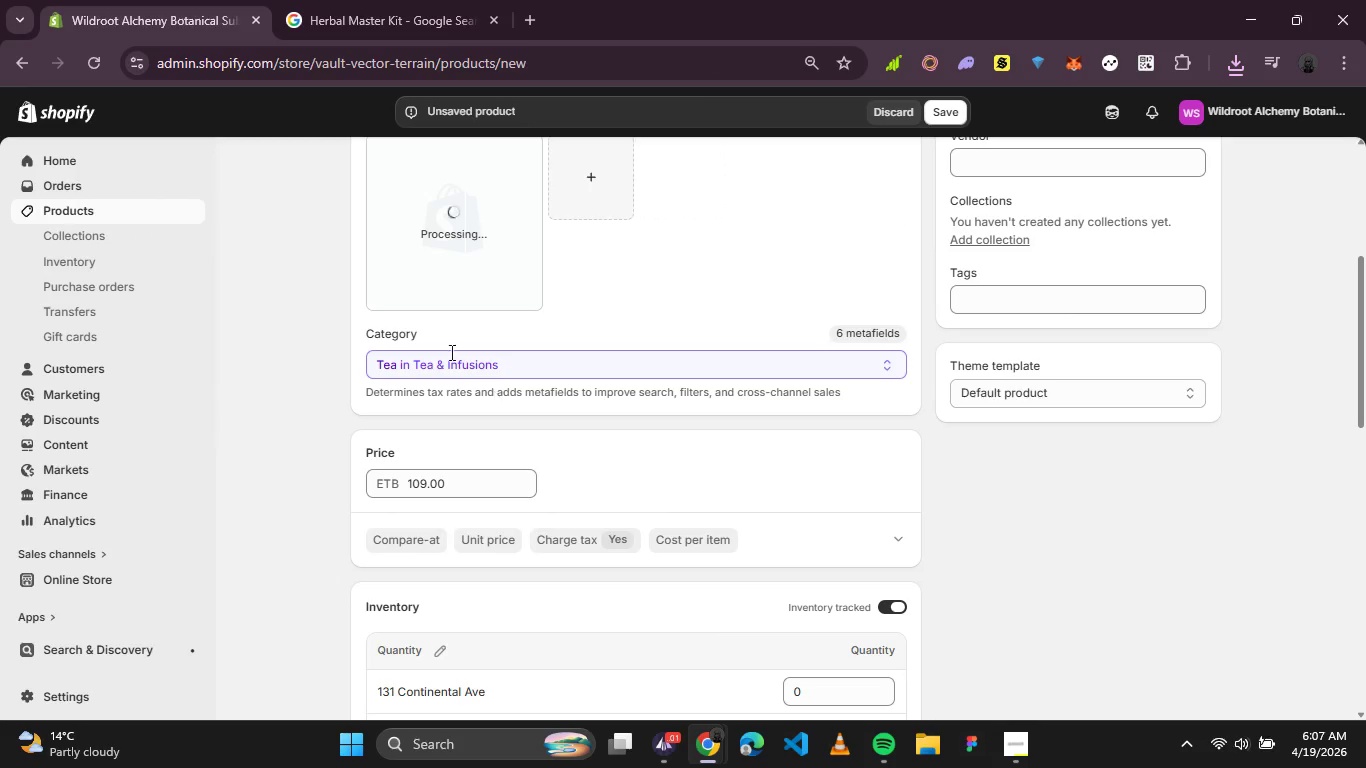 
scroll: coordinate [450, 322], scroll_direction: up, amount: 1.0
 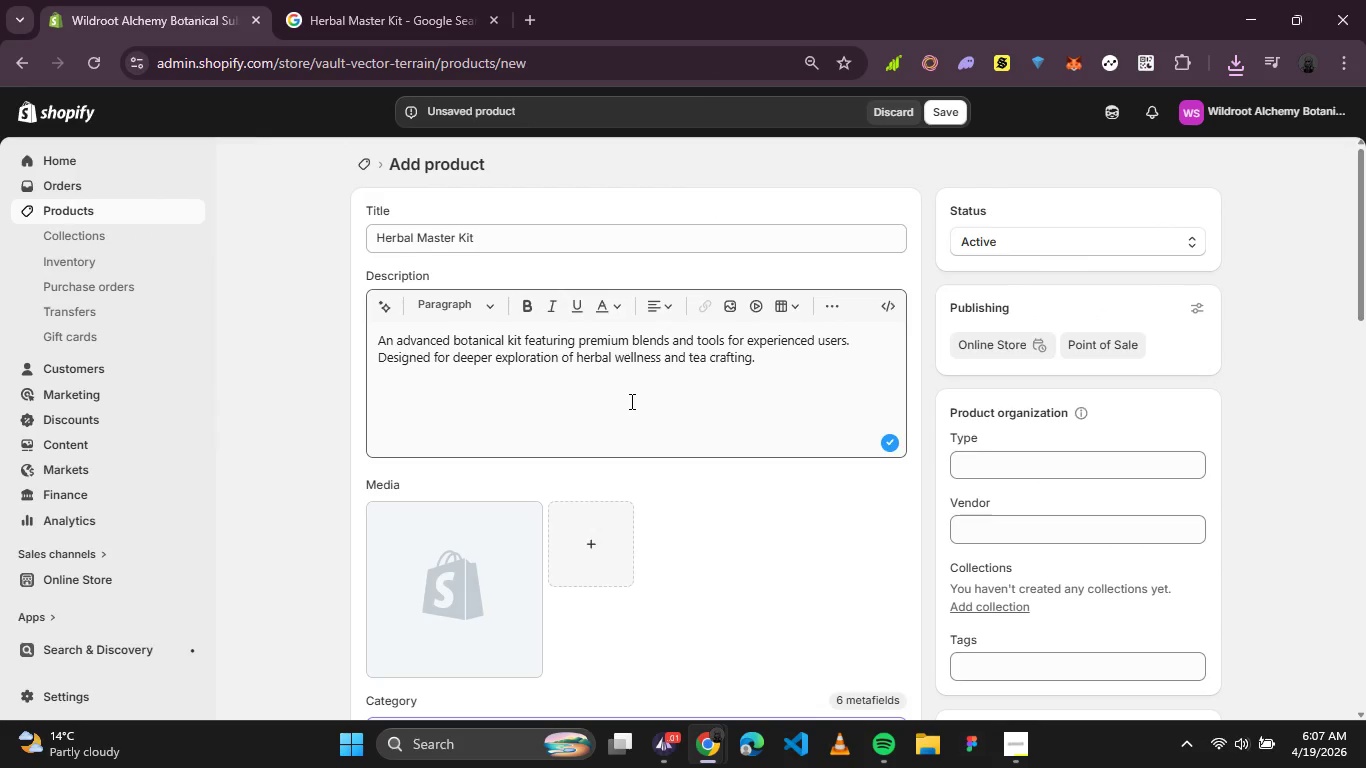 
scroll: coordinate [631, 412], scroll_direction: down, amount: 1.0
 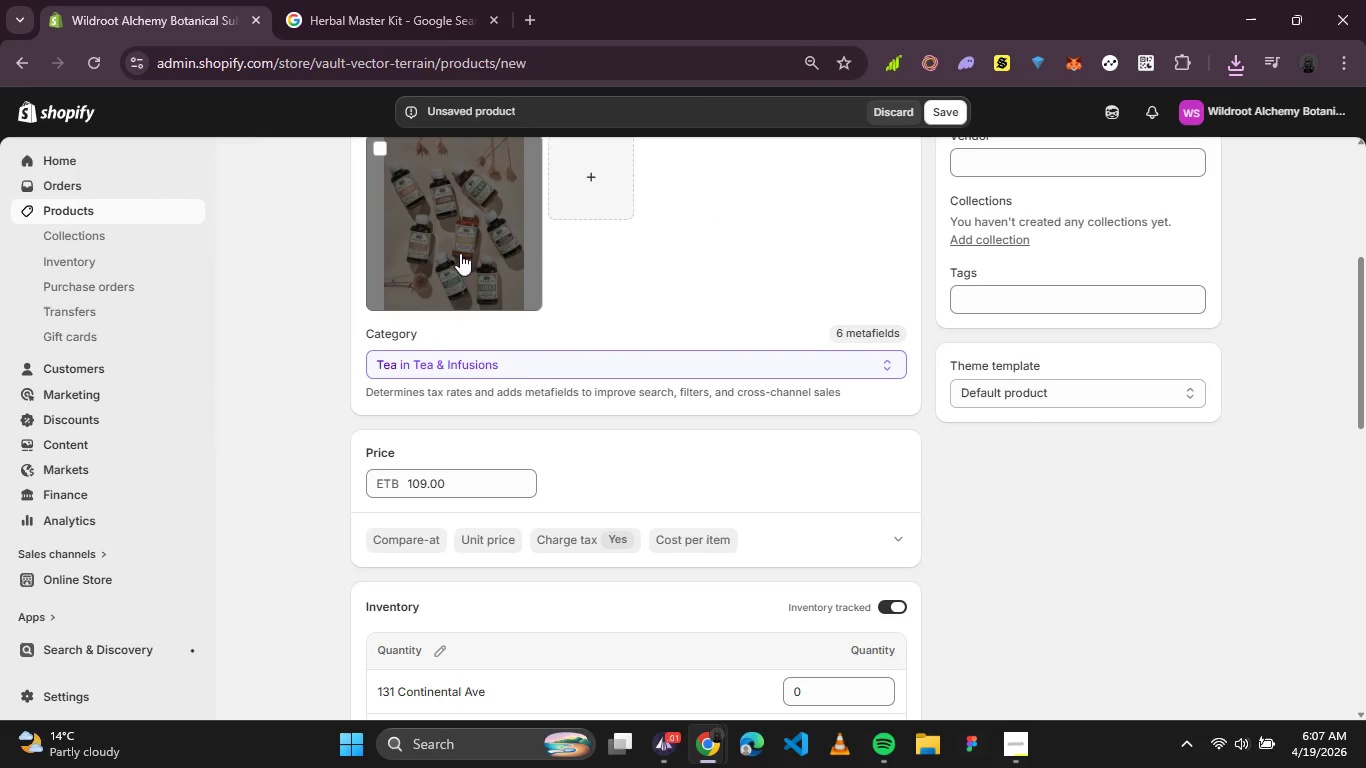 
left_click([460, 249])
 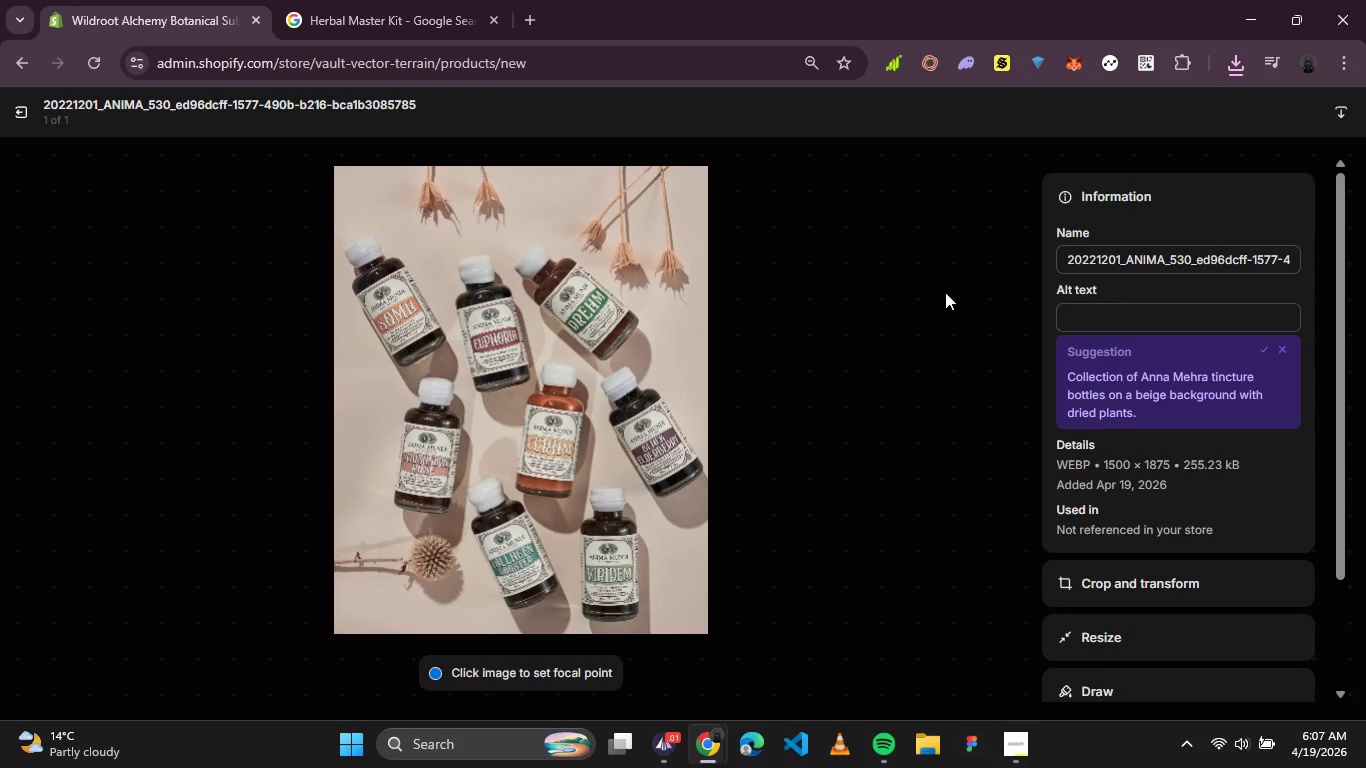 
wait(6.27)
 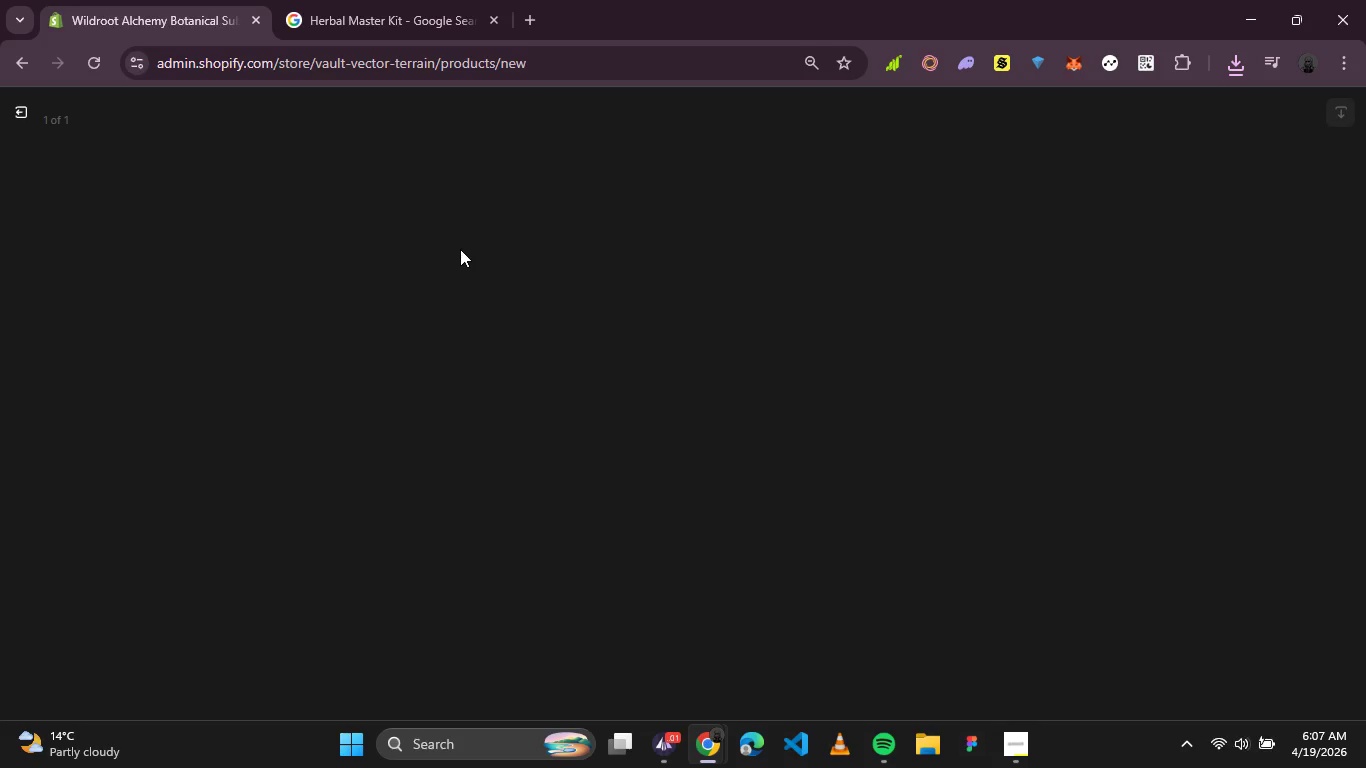 
left_click([1271, 349])
 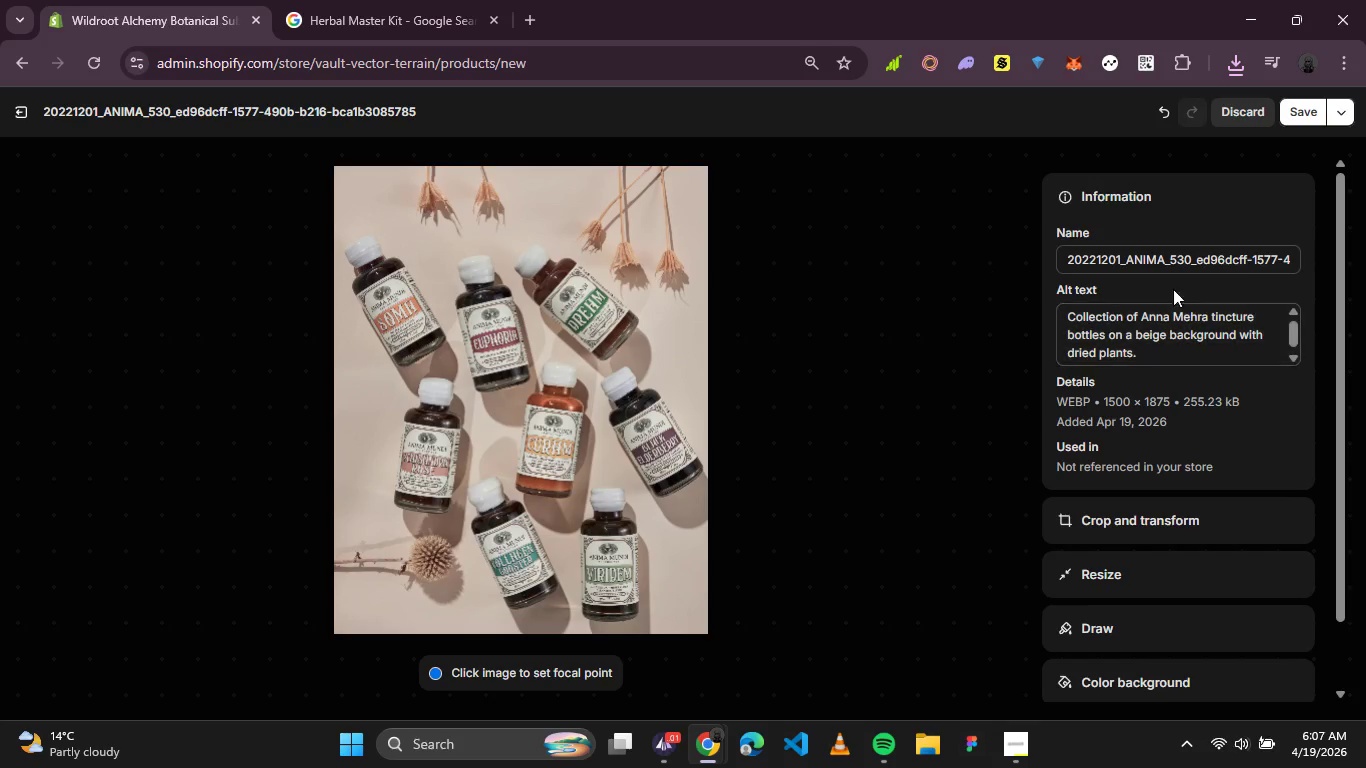 
left_click([1299, 106])
 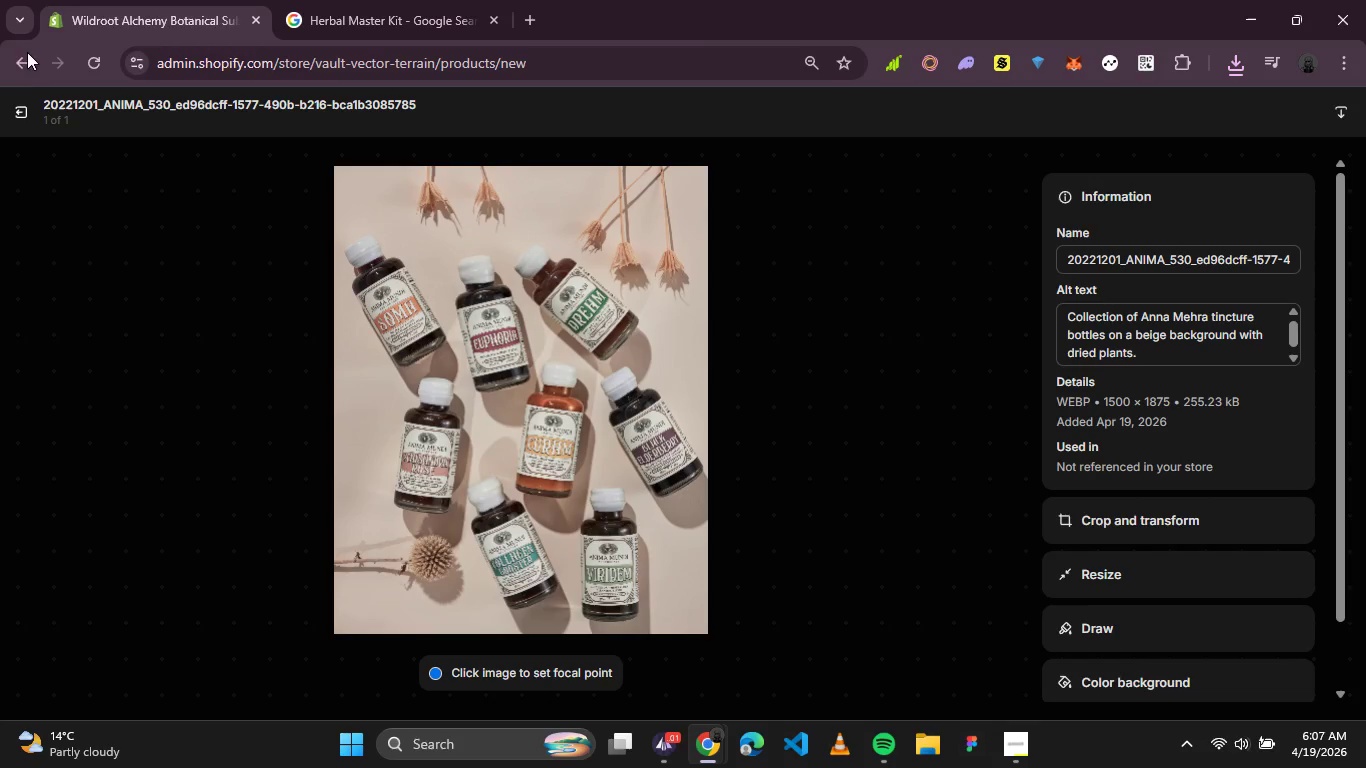 
left_click([20, 115])
 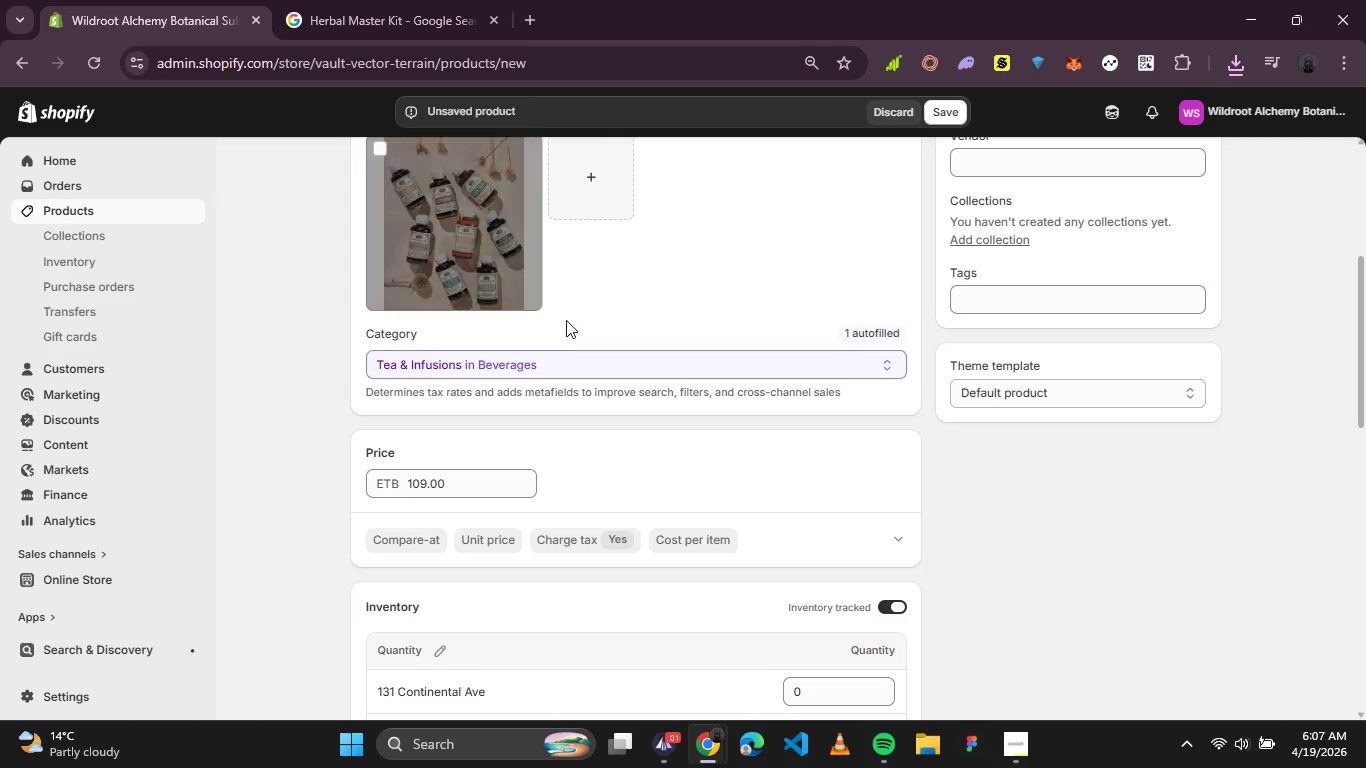 
scroll: coordinate [465, 572], scroll_direction: down, amount: 2.0
 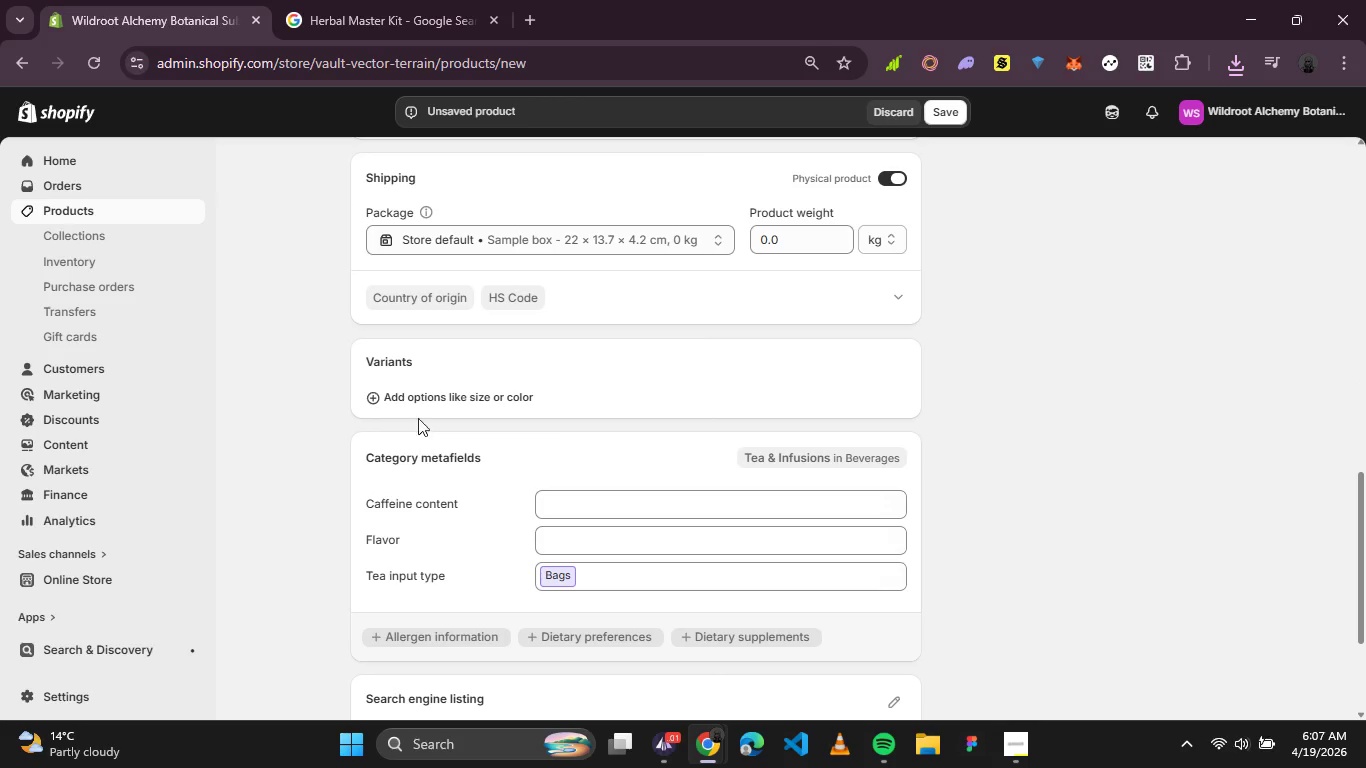 
left_click([407, 396])
 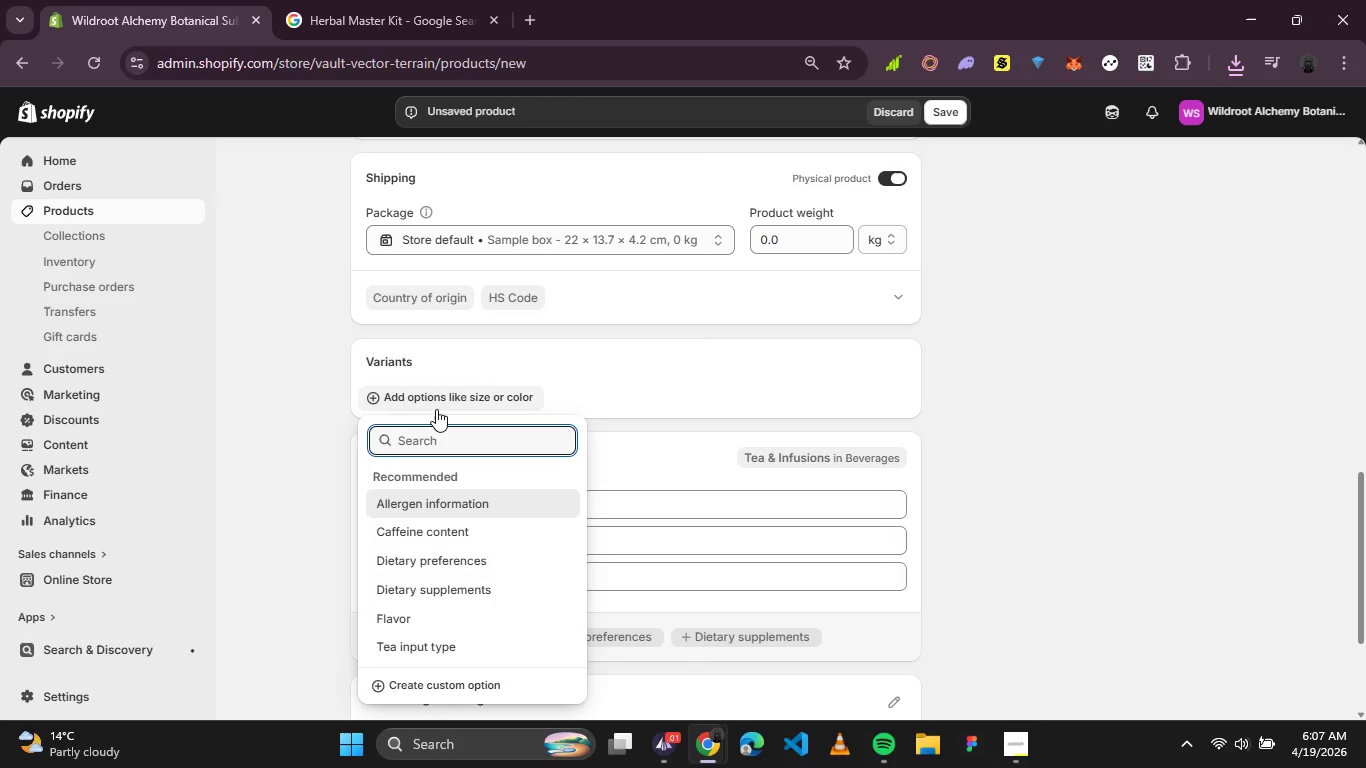 
type(Size)
 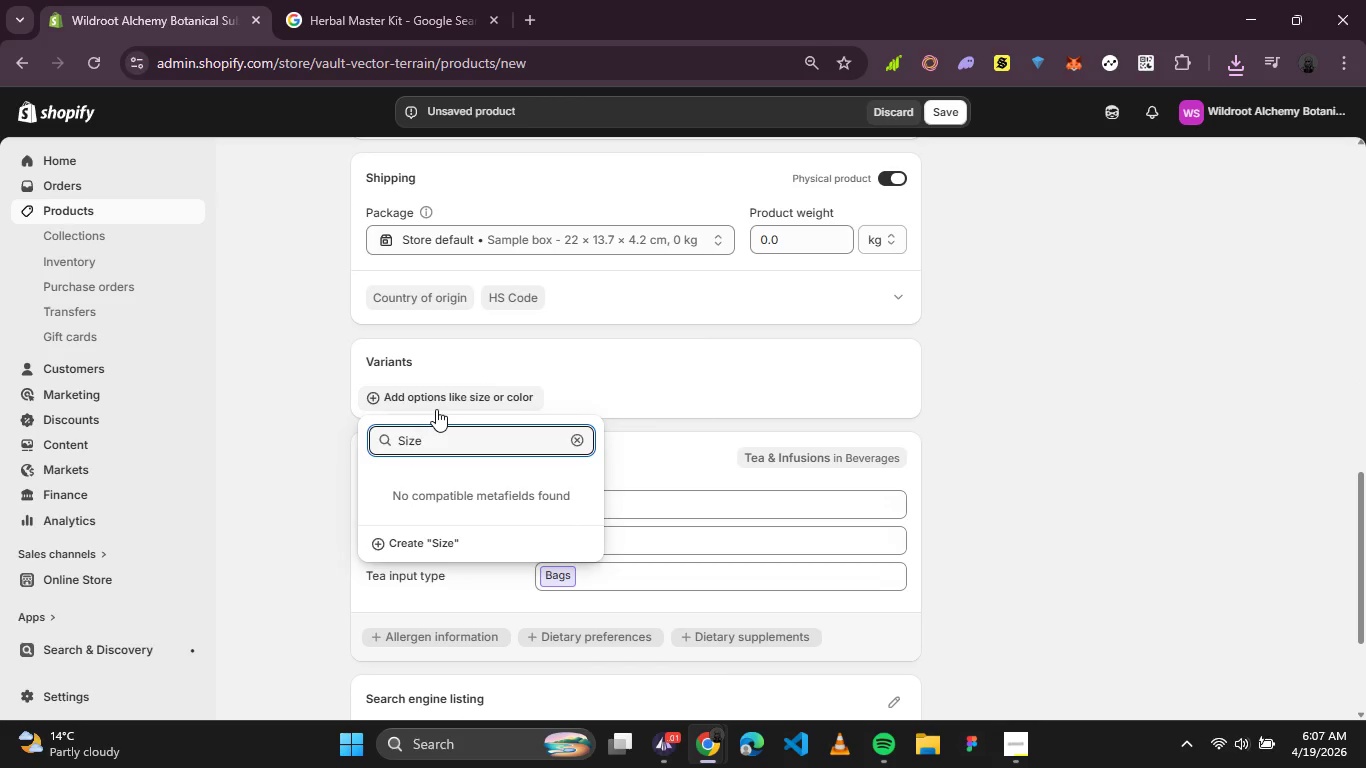 
key(Enter)
 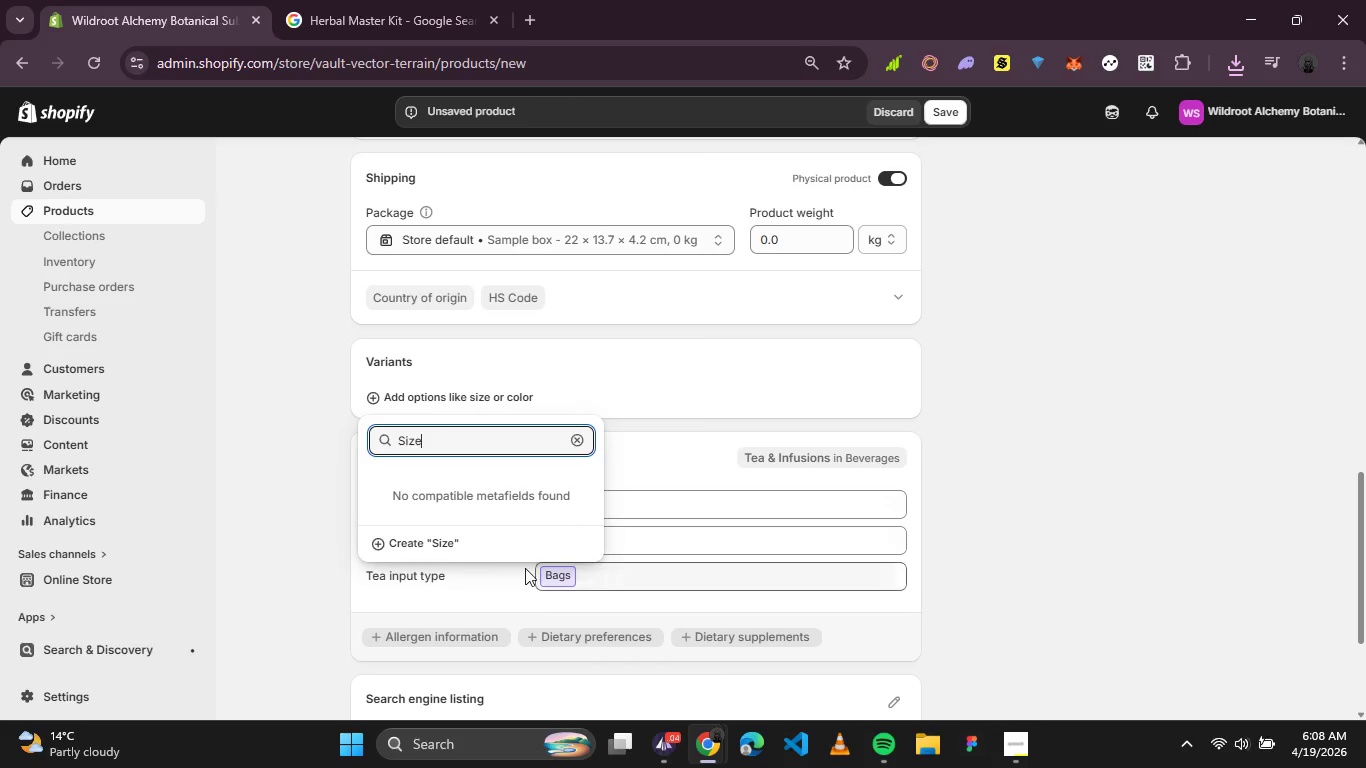 
left_click([422, 536])
 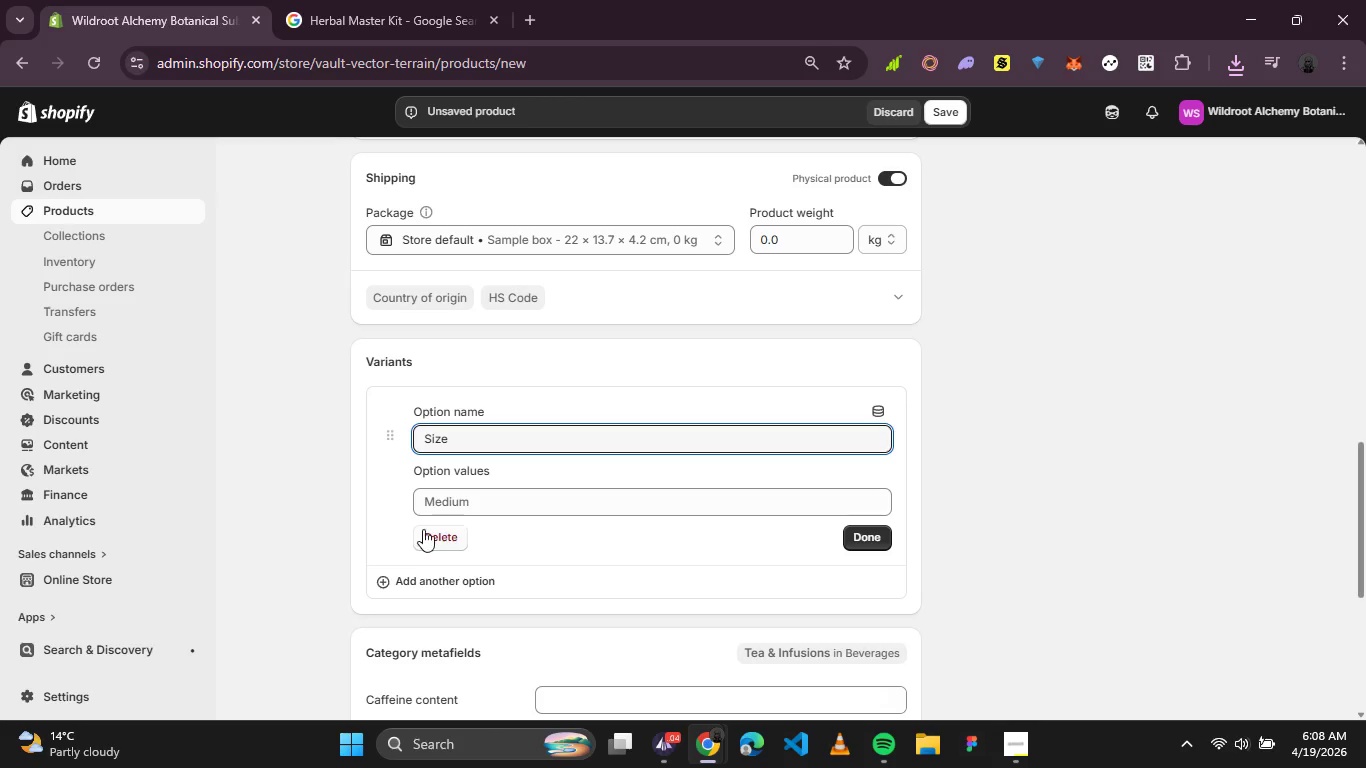 
left_click([480, 504])
 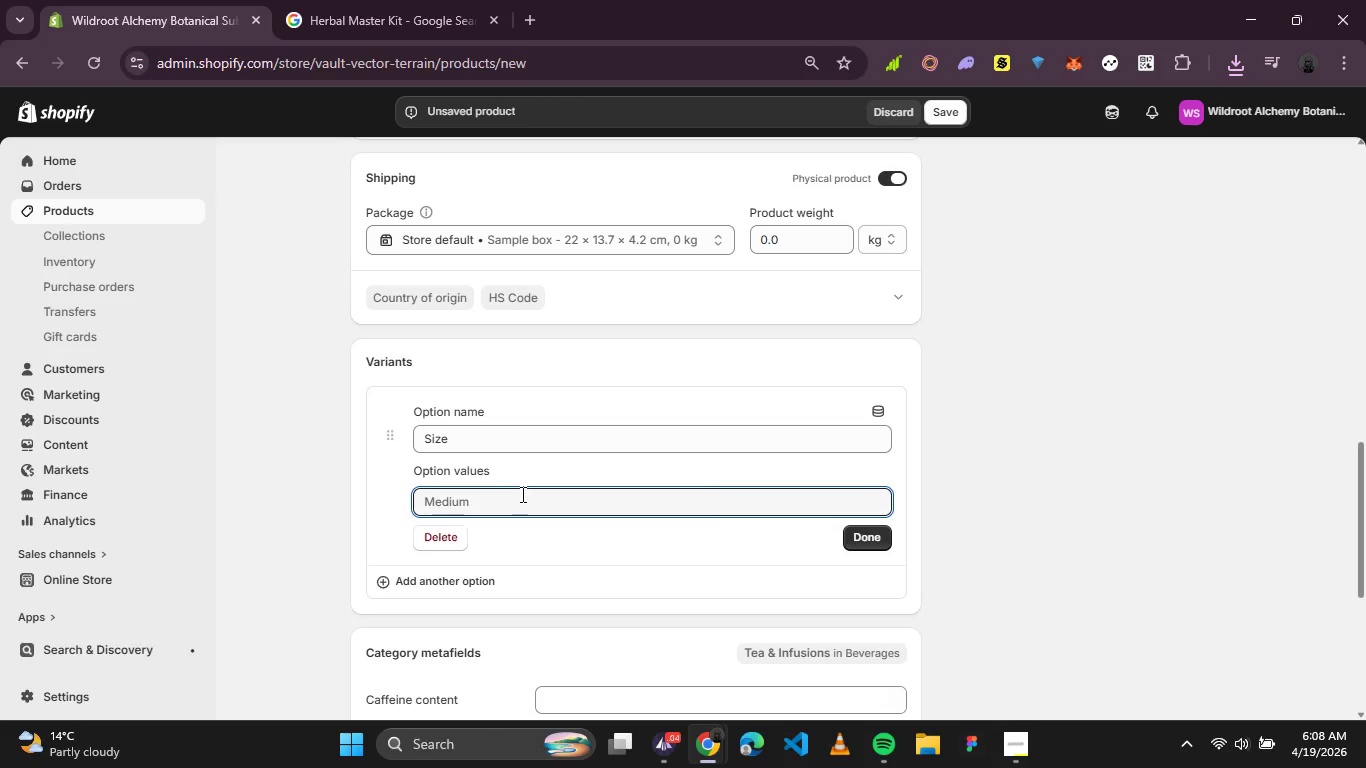 
type(Discovery J)
key(Backspace)
type(Tin)
key(Tab)
type(Master Jar)
 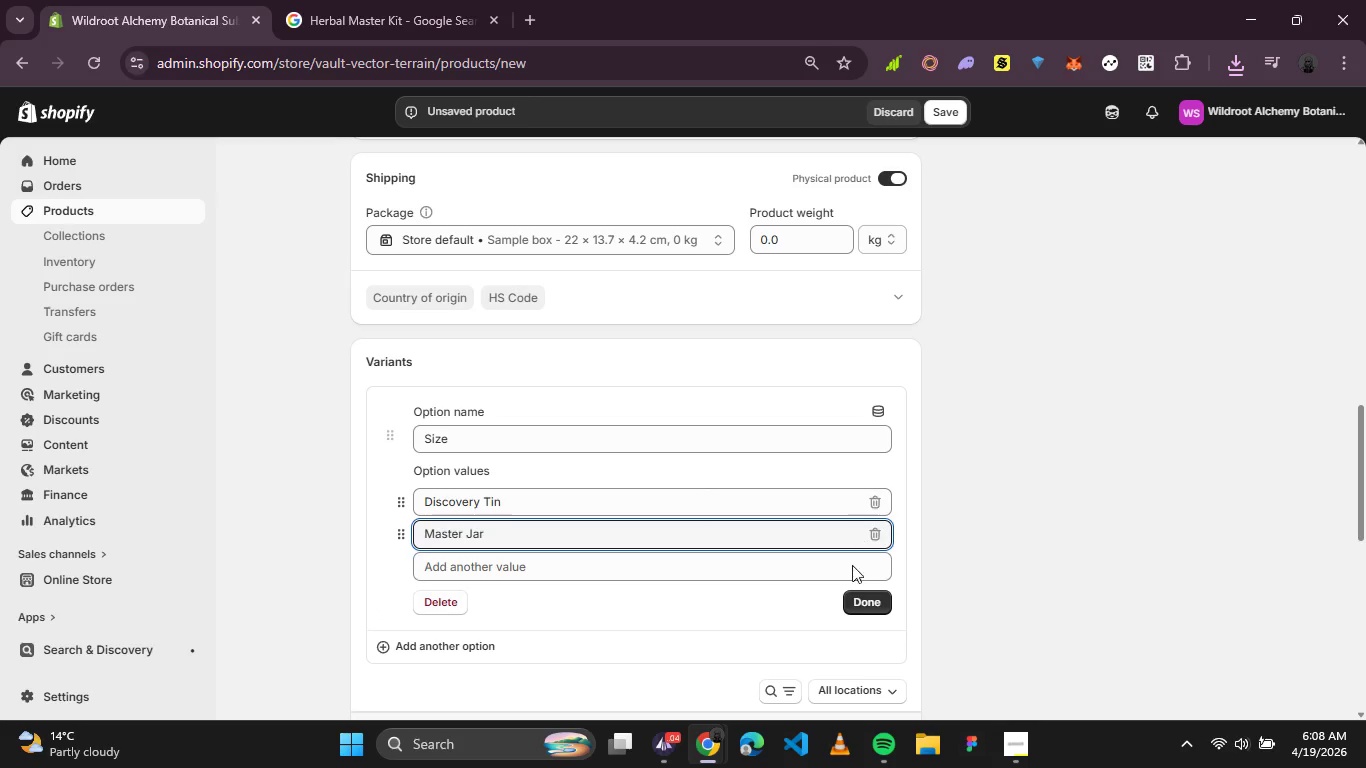 
left_click([879, 611])
 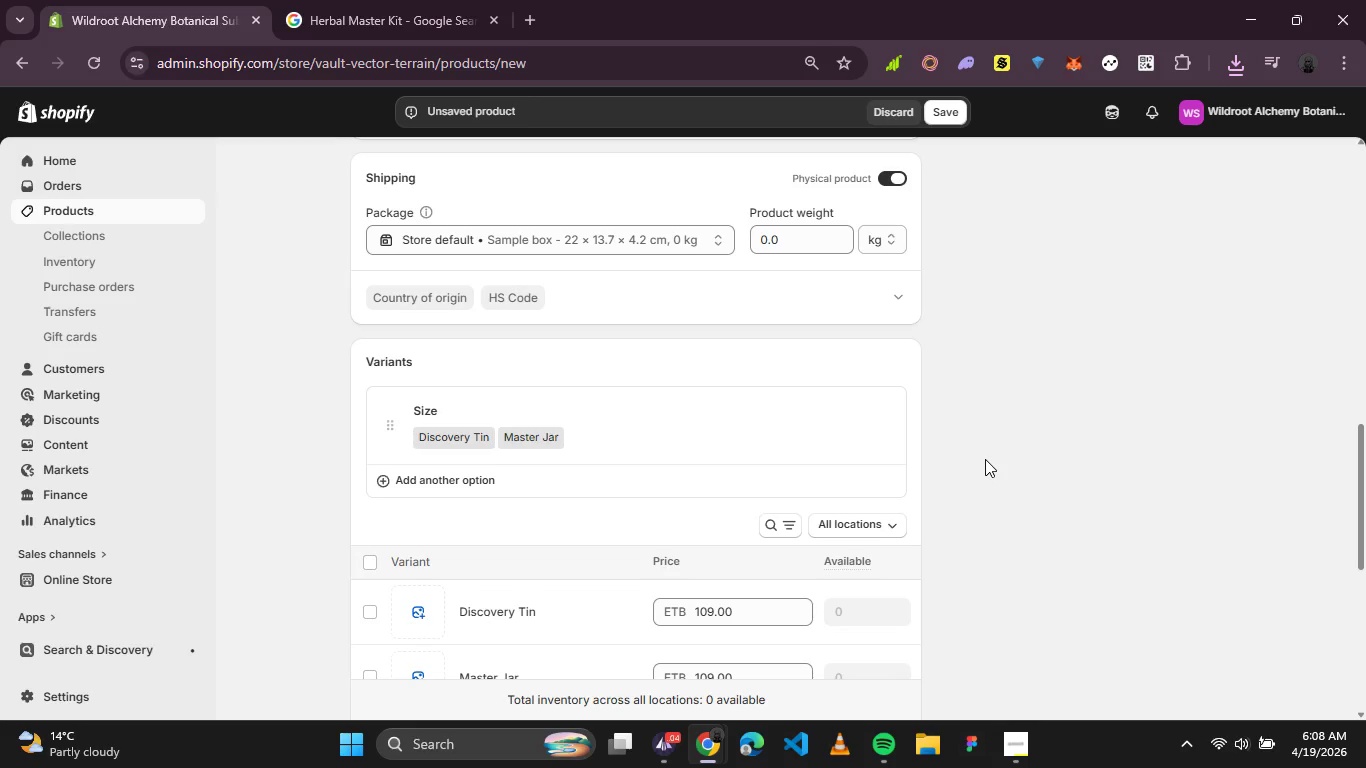 
scroll: coordinate [985, 458], scroll_direction: down, amount: 2.0
 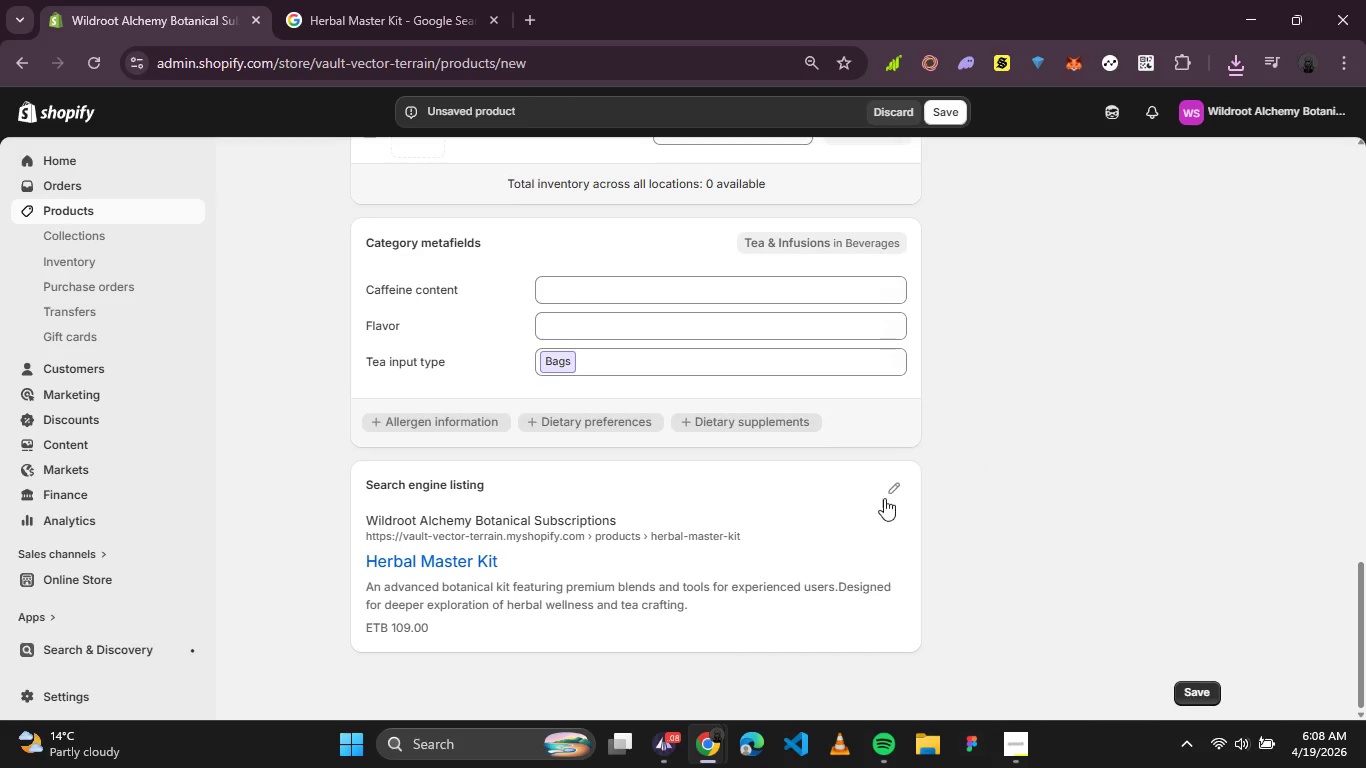 
left_click([906, 481])
 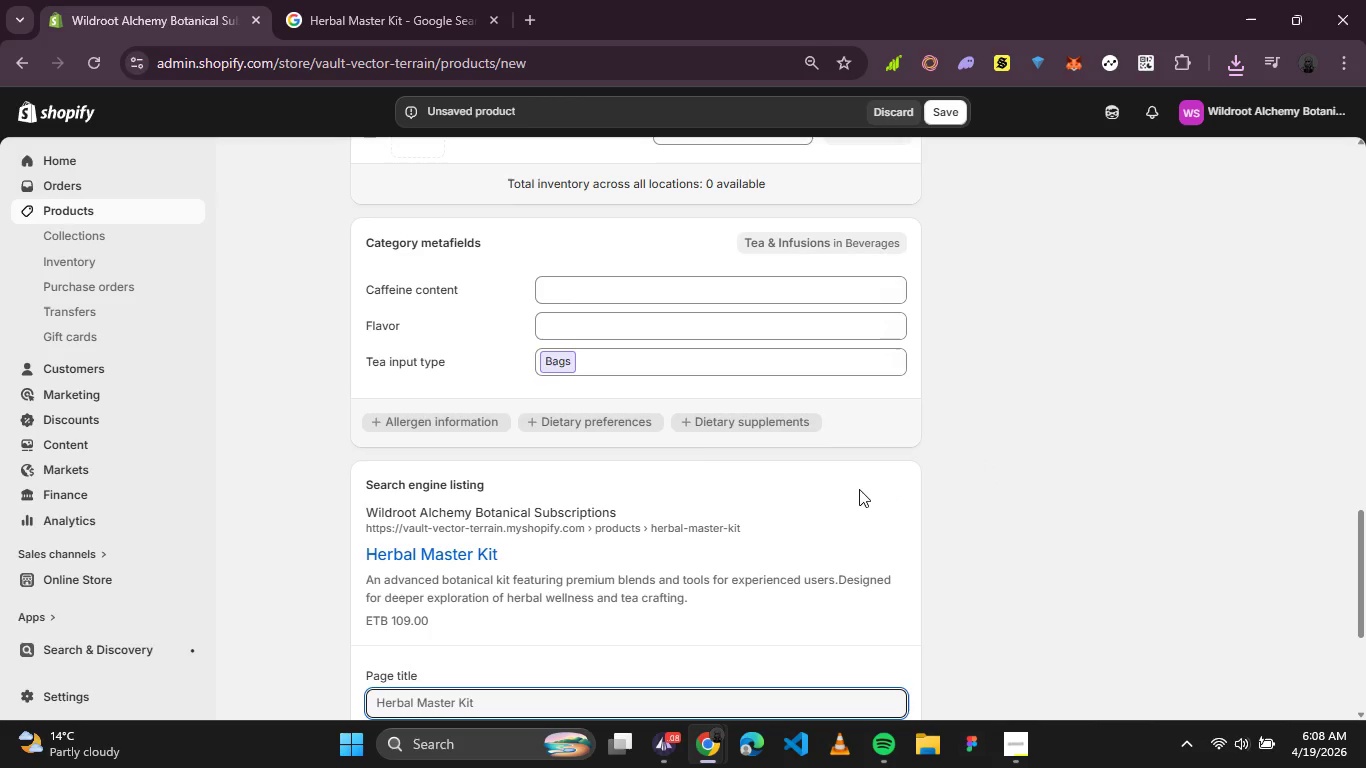 
scroll: coordinate [757, 507], scroll_direction: down, amount: 1.0
 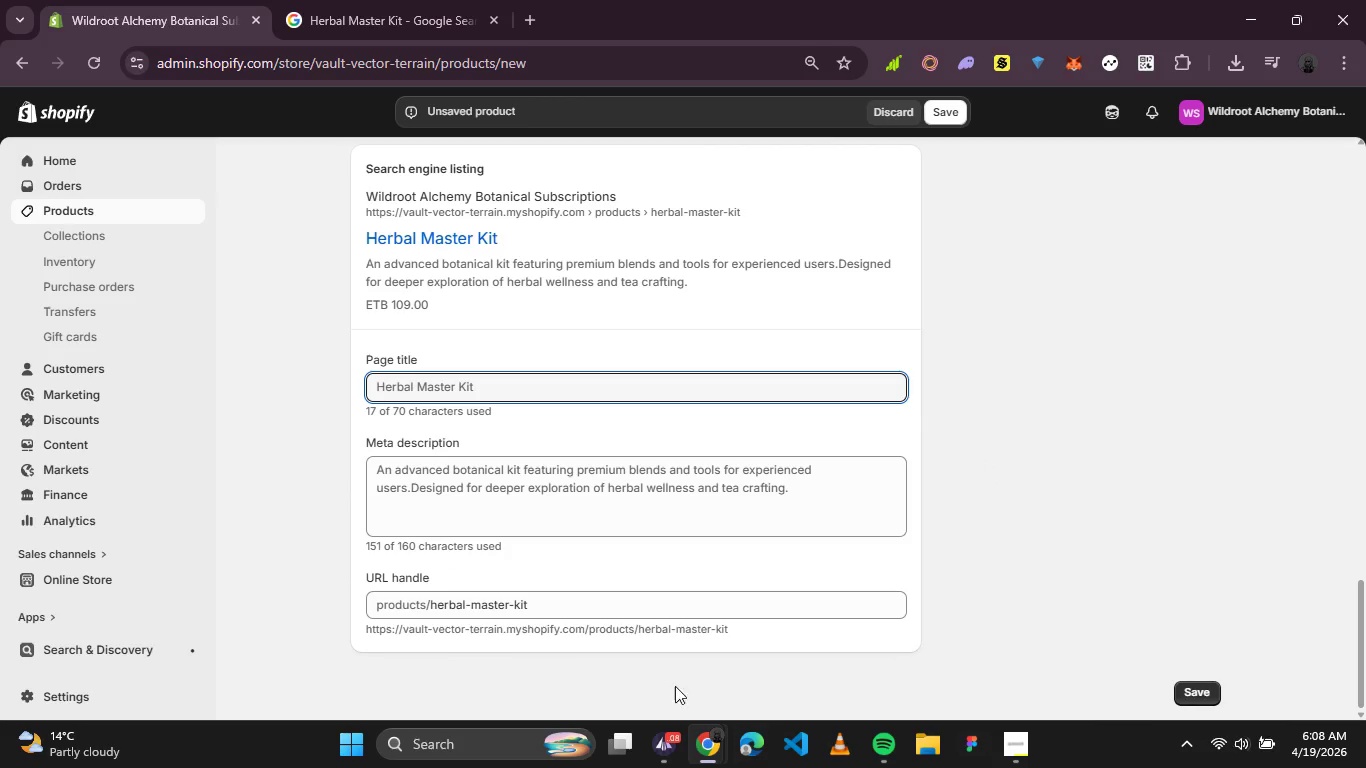 
left_click([664, 729])
 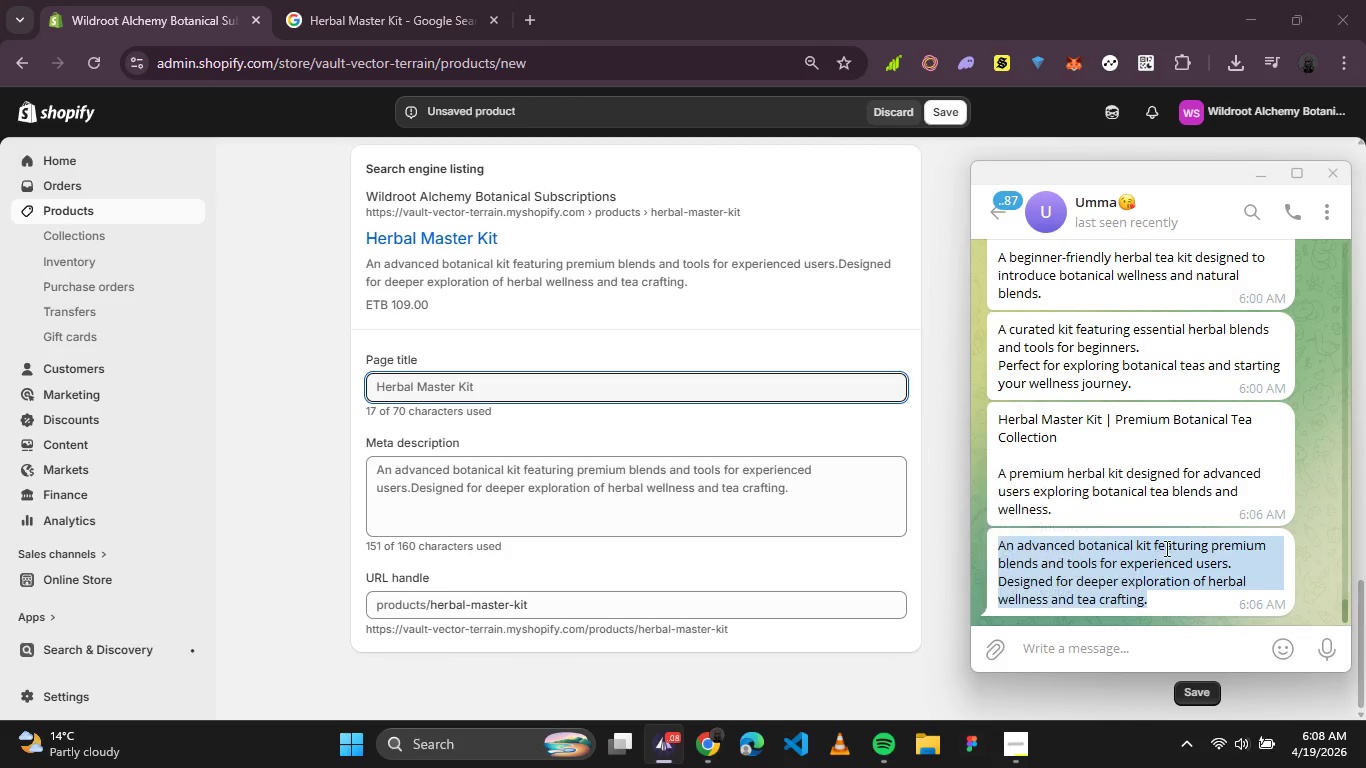 
left_click_drag(start_coordinate=[1175, 535], to_coordinate=[957, 470])
 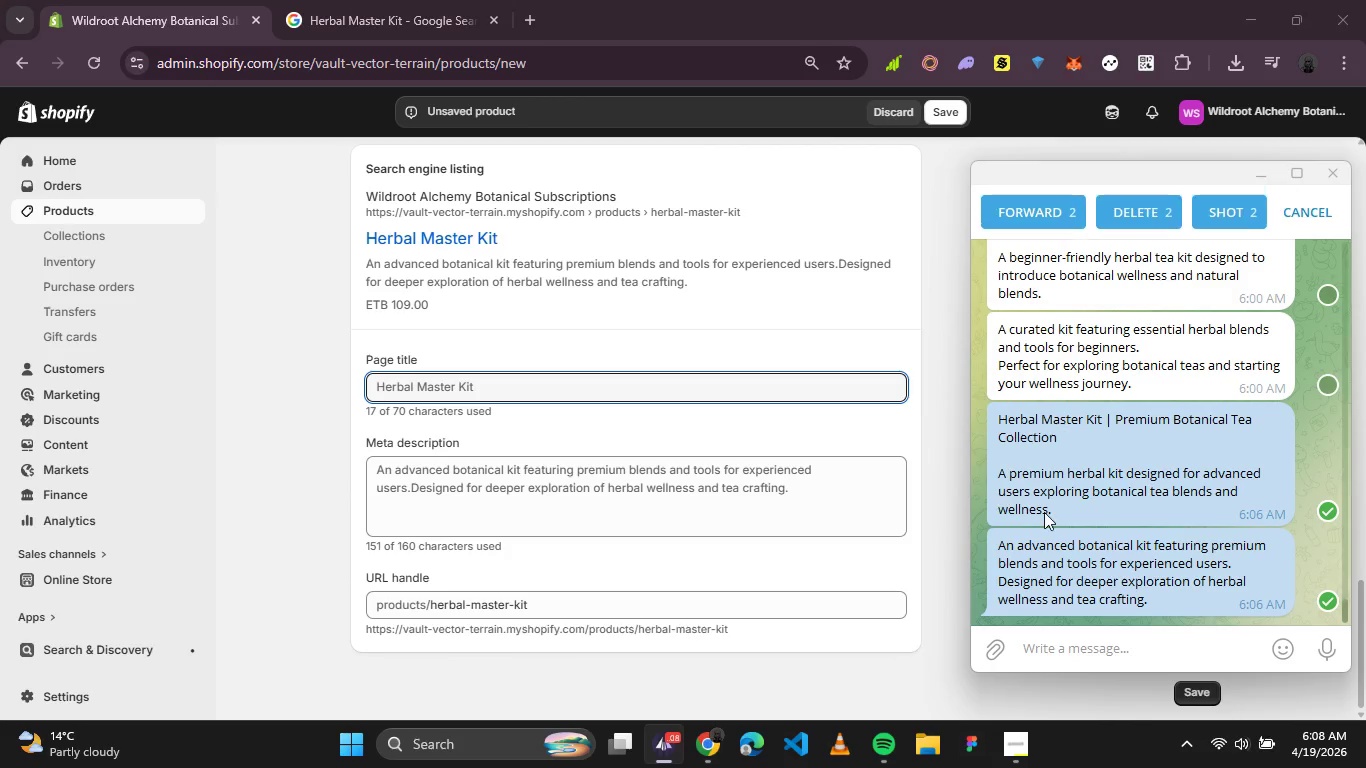 
left_click([1044, 512])
 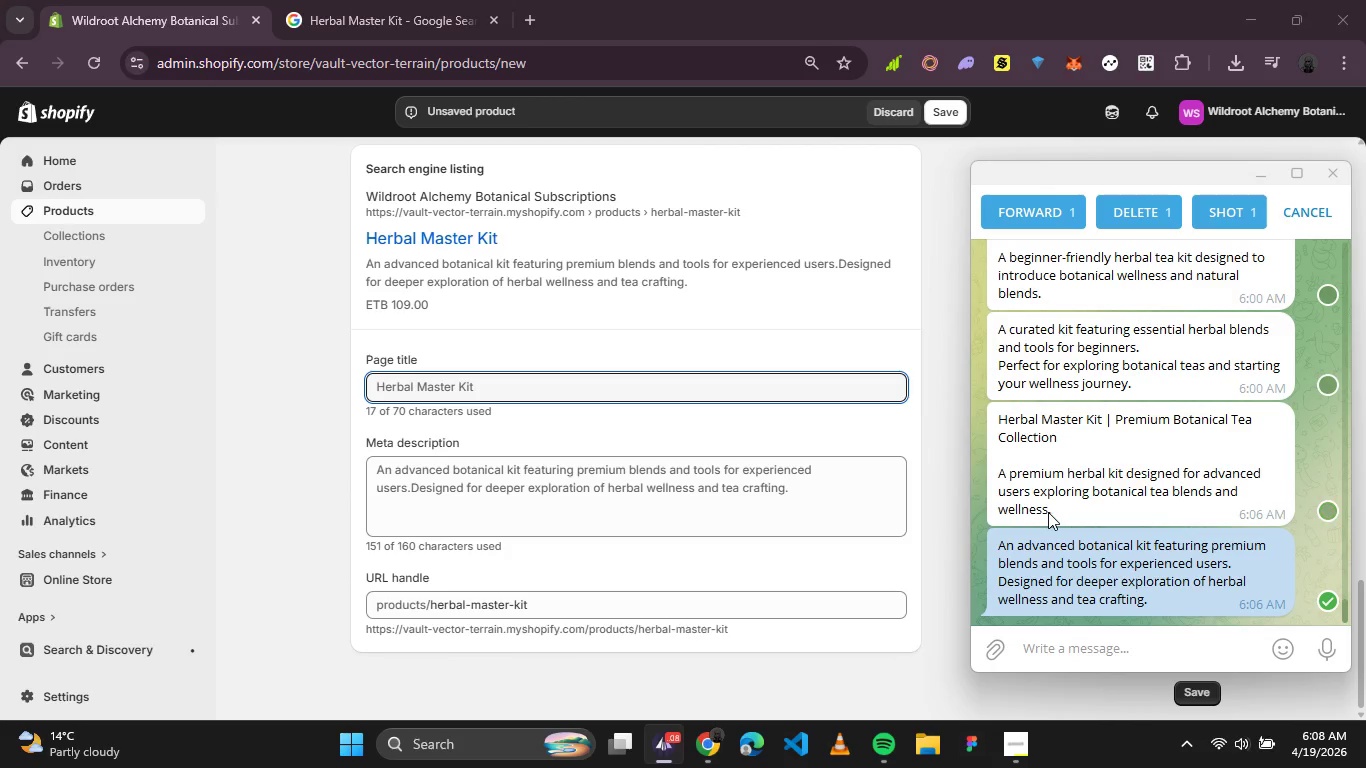 
left_click_drag(start_coordinate=[1048, 512], to_coordinate=[1015, 479])
 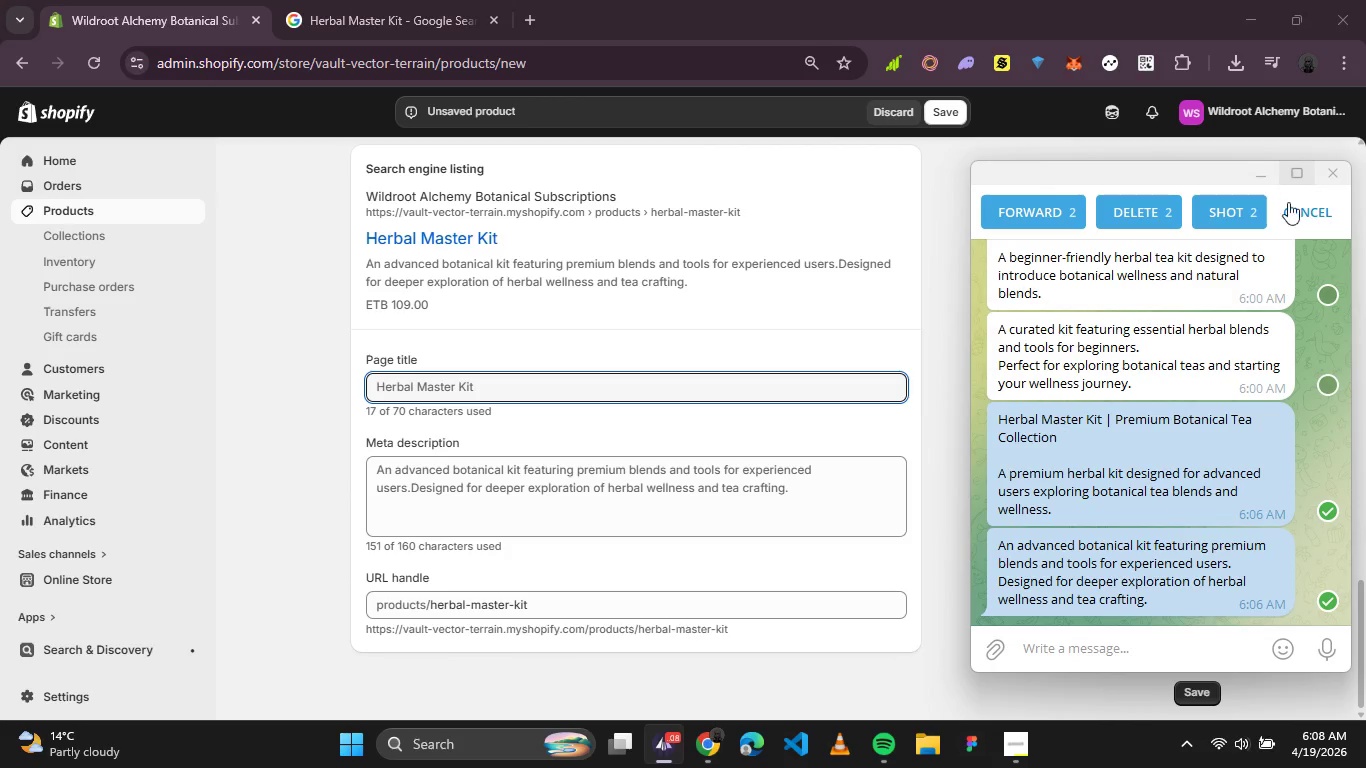 
left_click([1301, 216])
 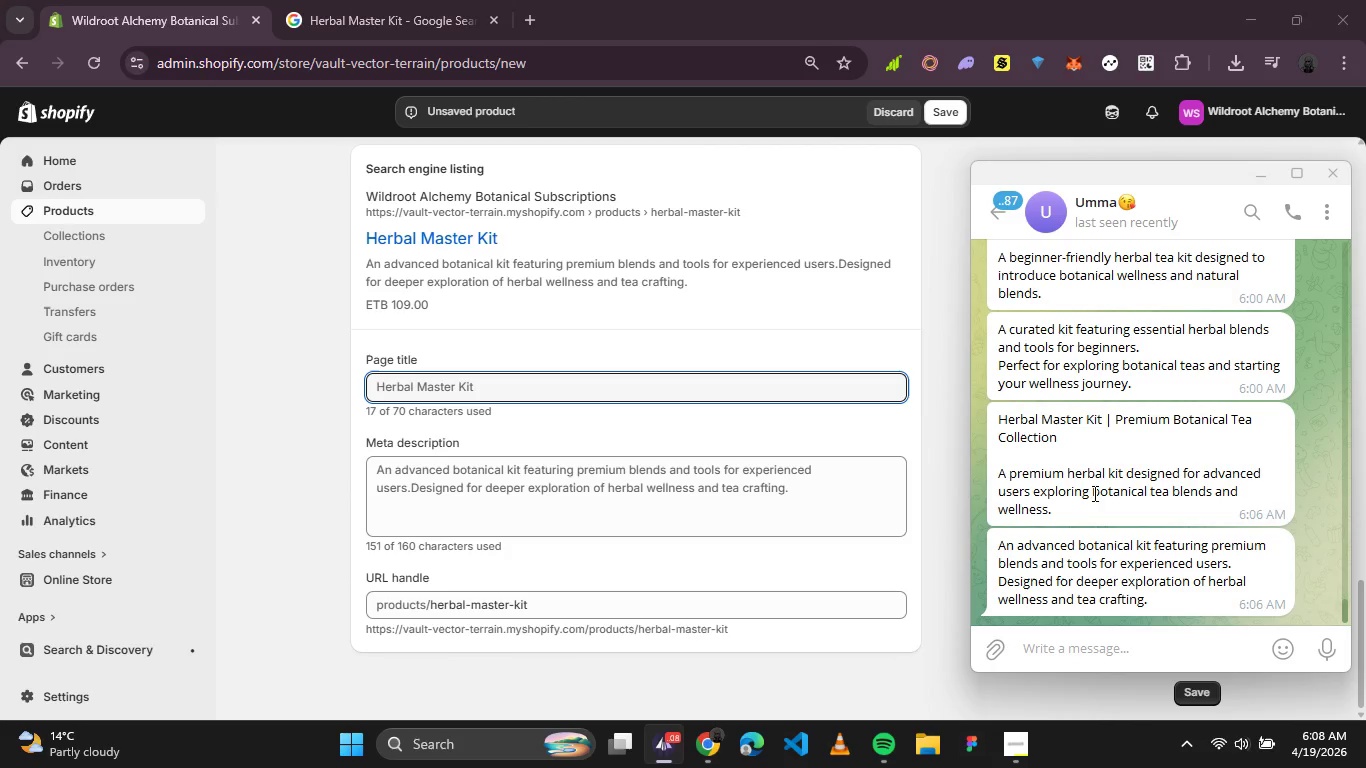 
left_click_drag(start_coordinate=[1079, 515], to_coordinate=[999, 419])
 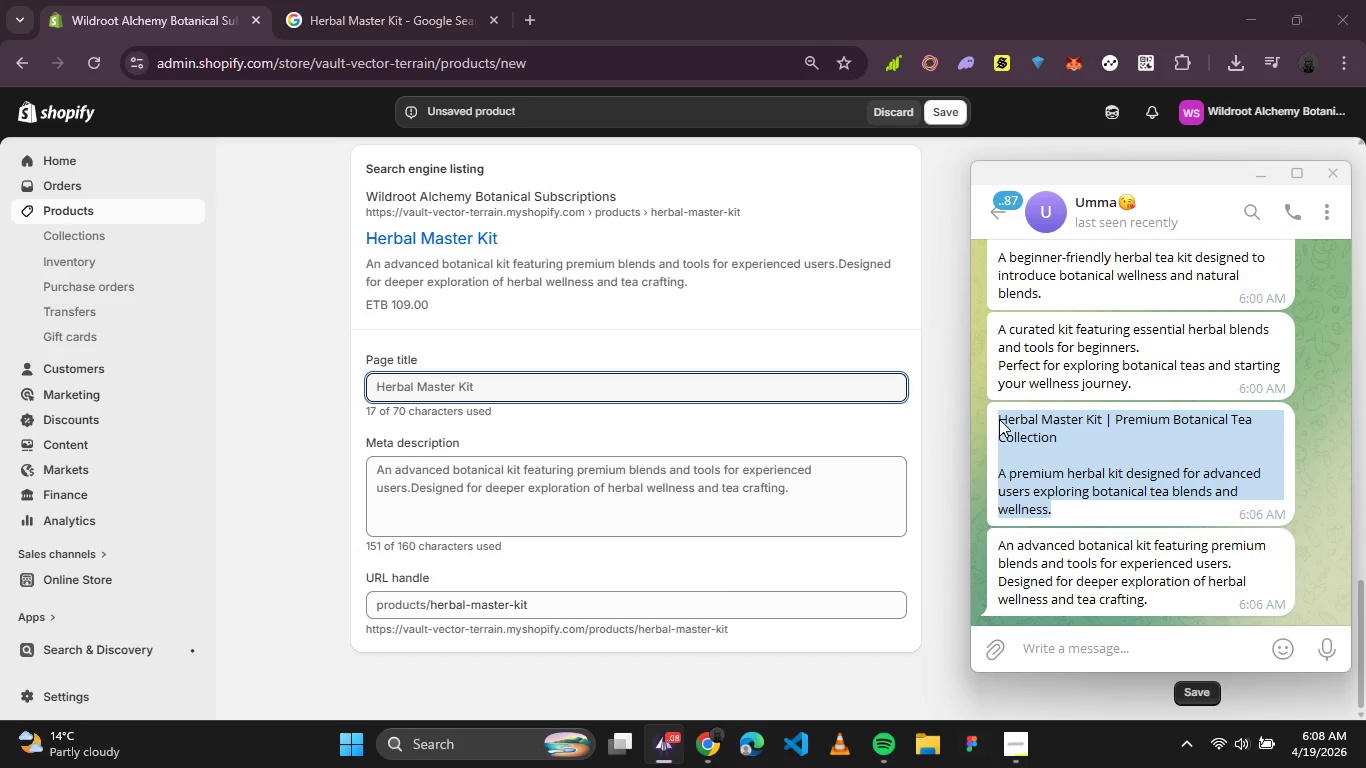 
key(Control+C)
 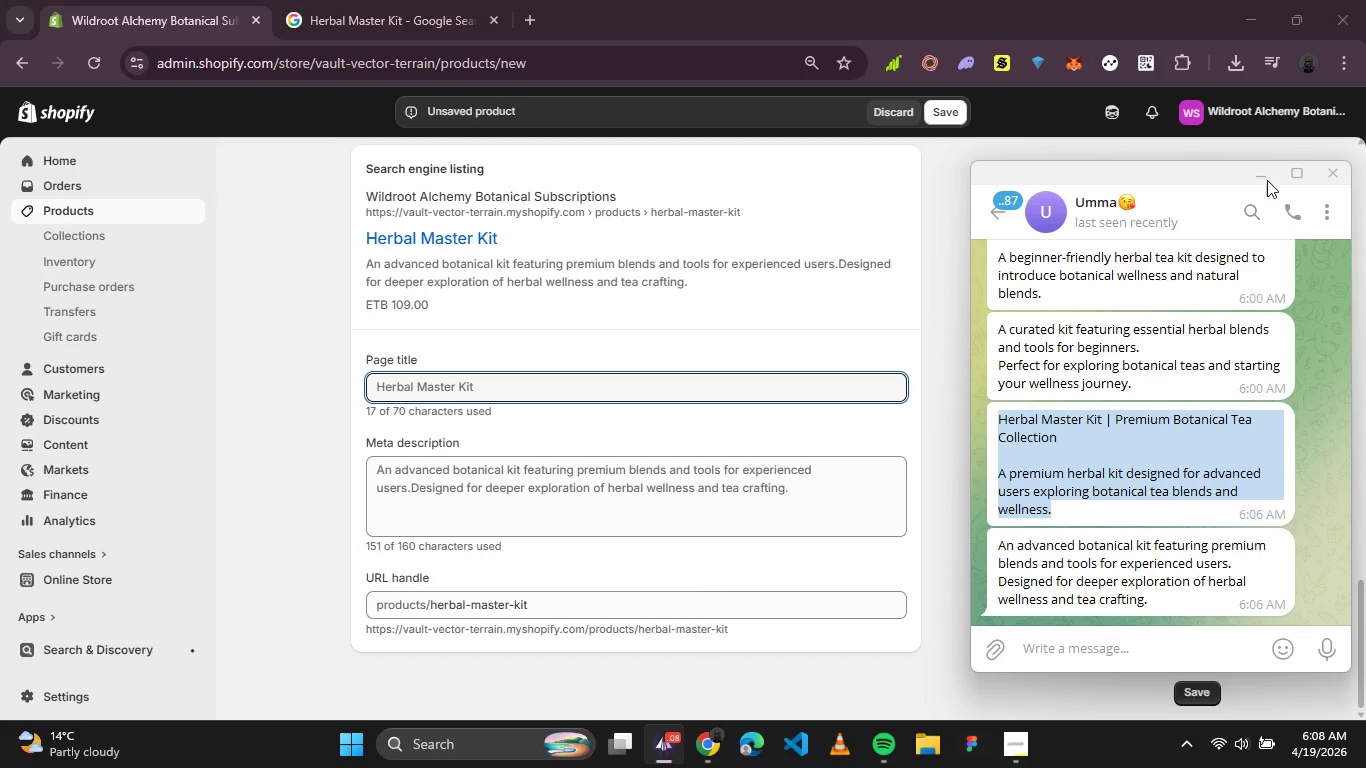 
left_click([1268, 179])
 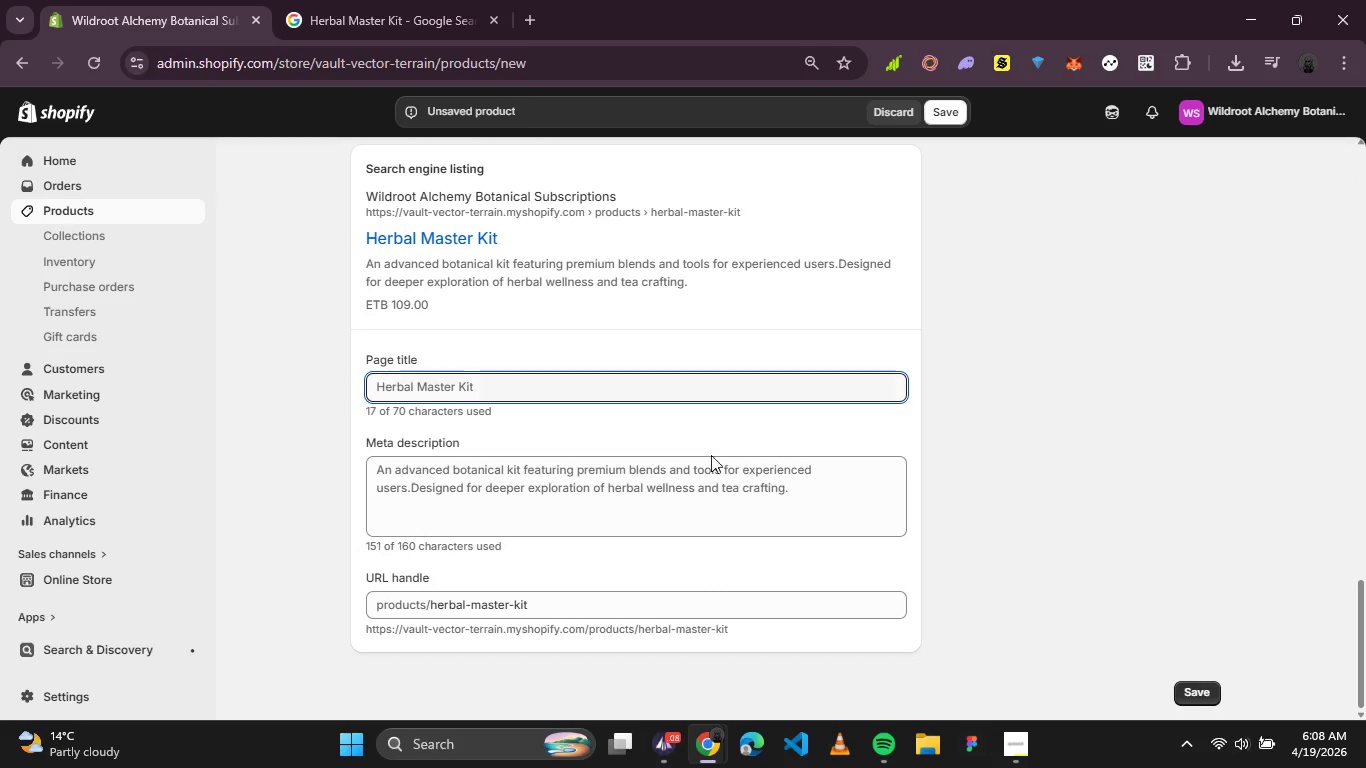 
left_click([687, 482])
 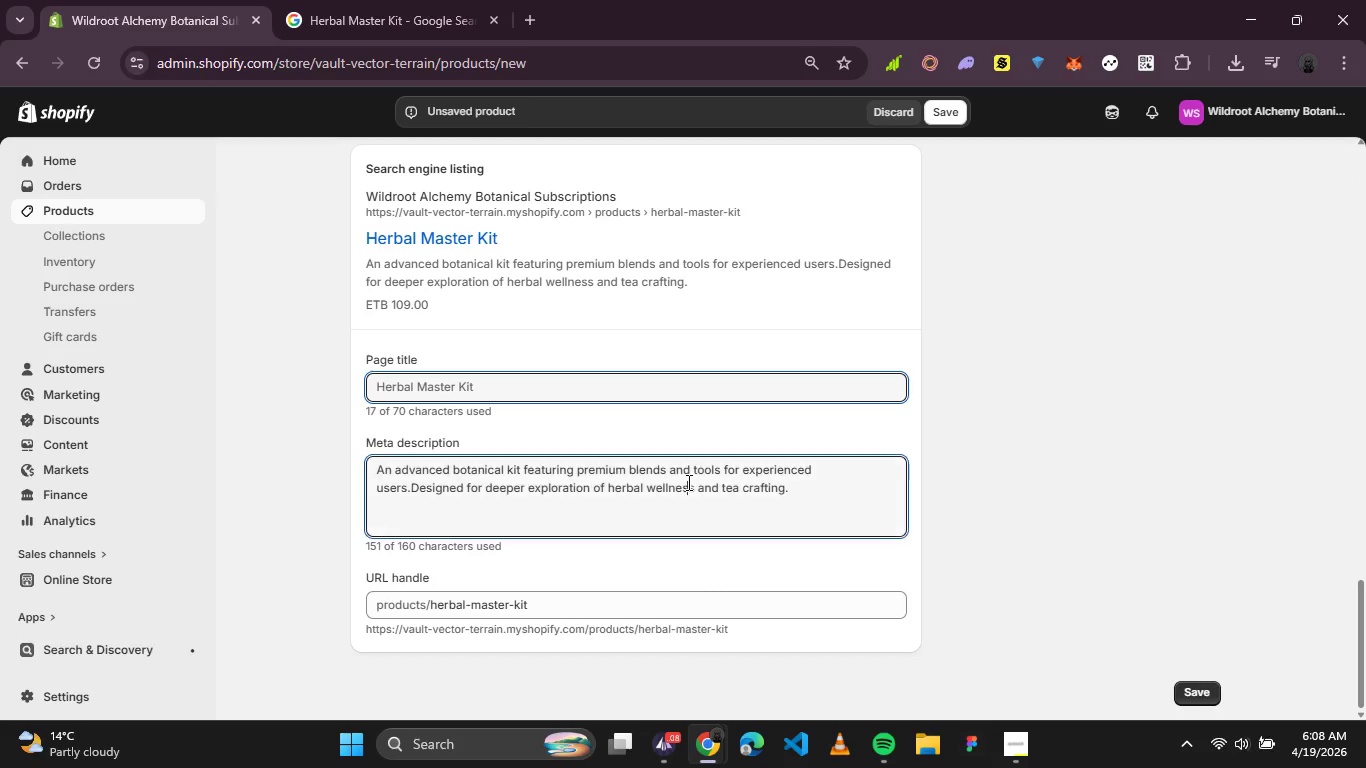 
key(Control+A)
 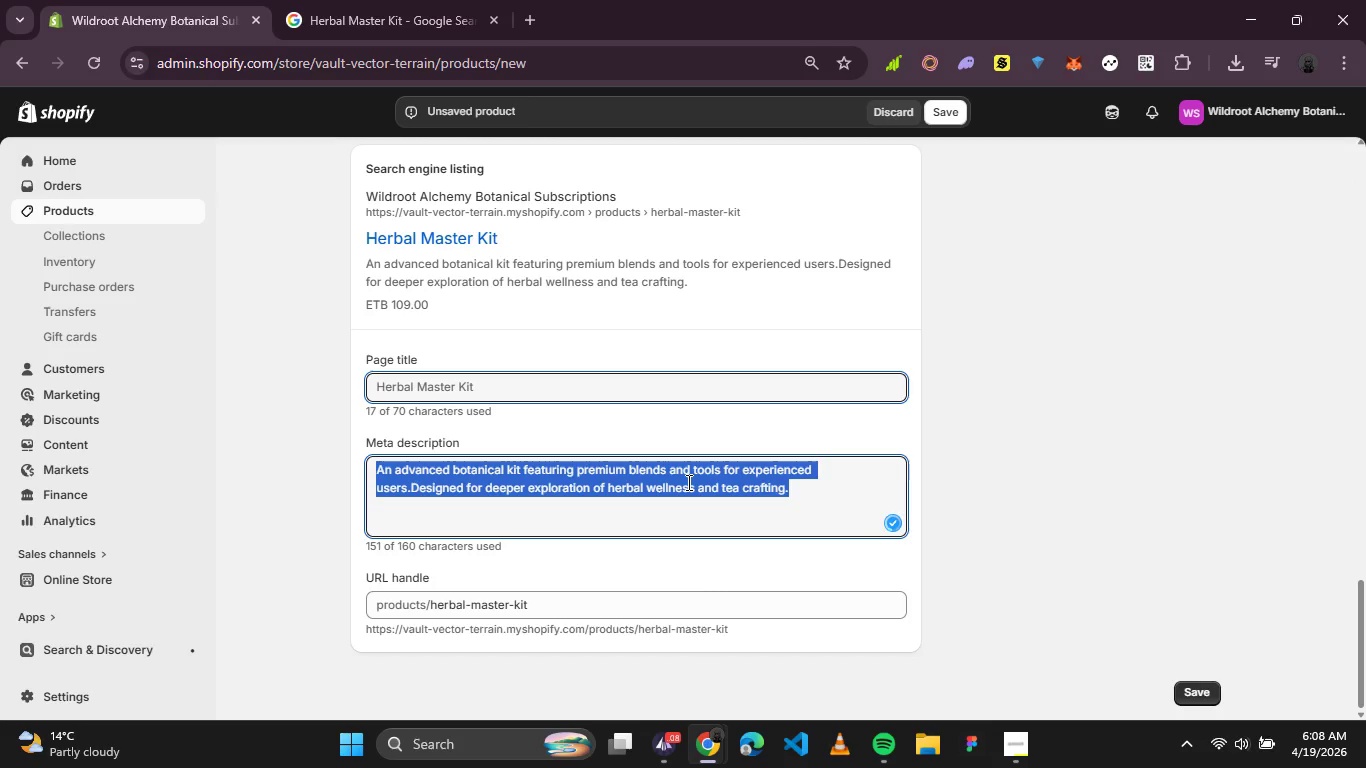 
key(Control+V)
 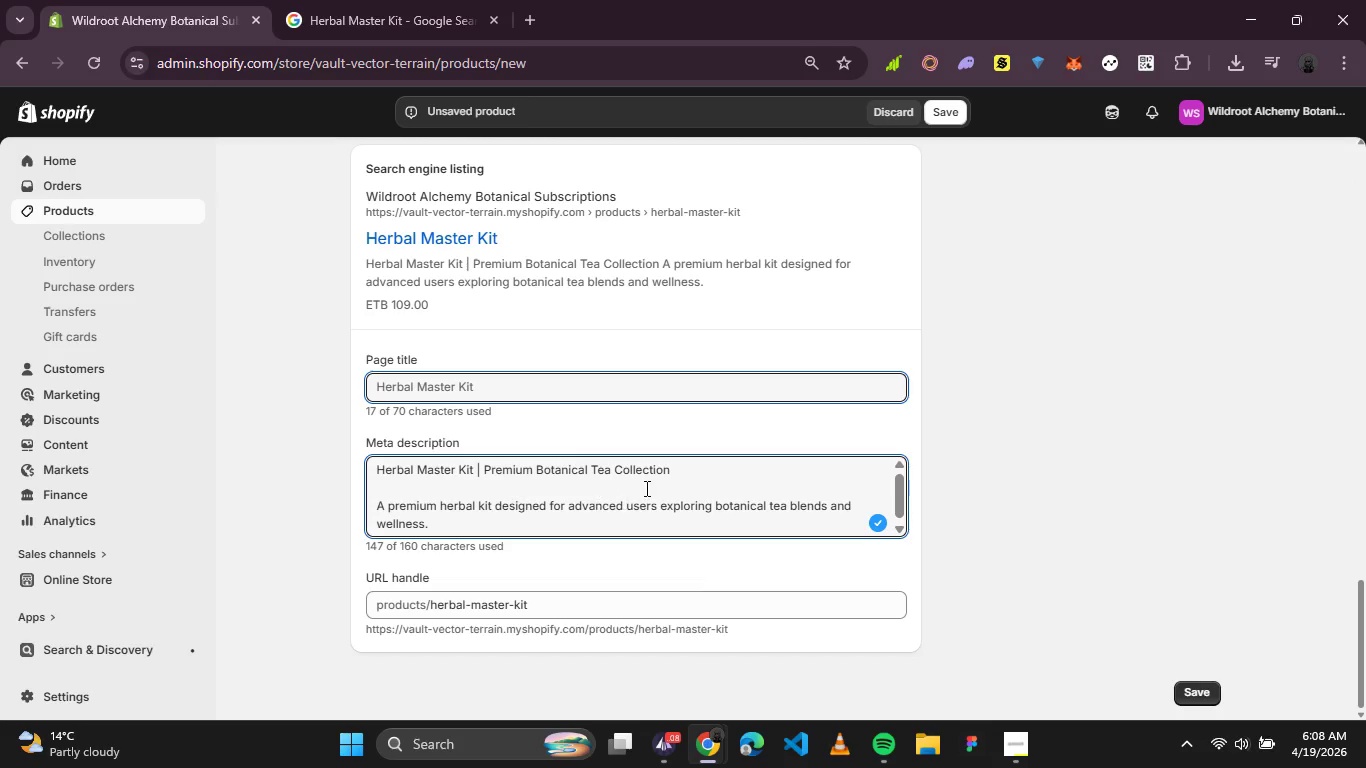 
left_click_drag(start_coordinate=[687, 474], to_coordinate=[258, 426])
 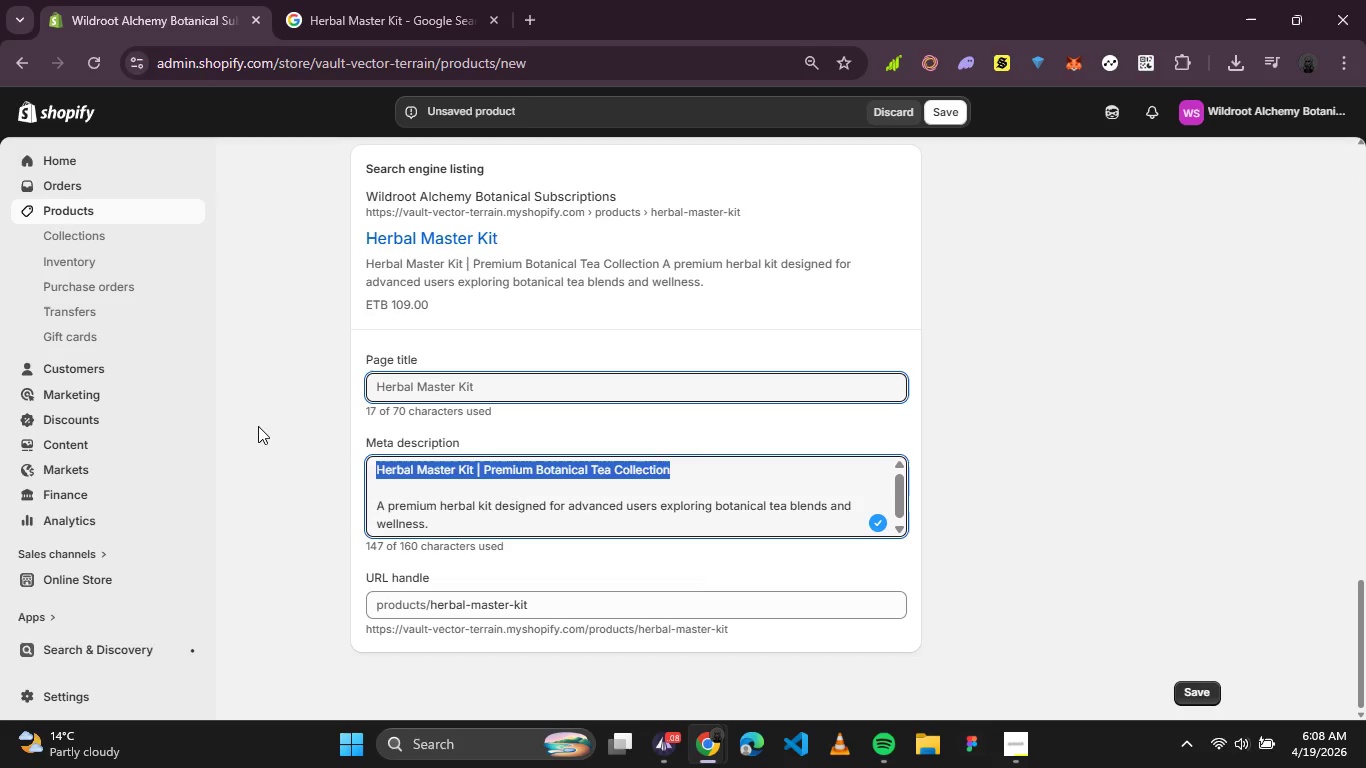 
key(Control+X)
 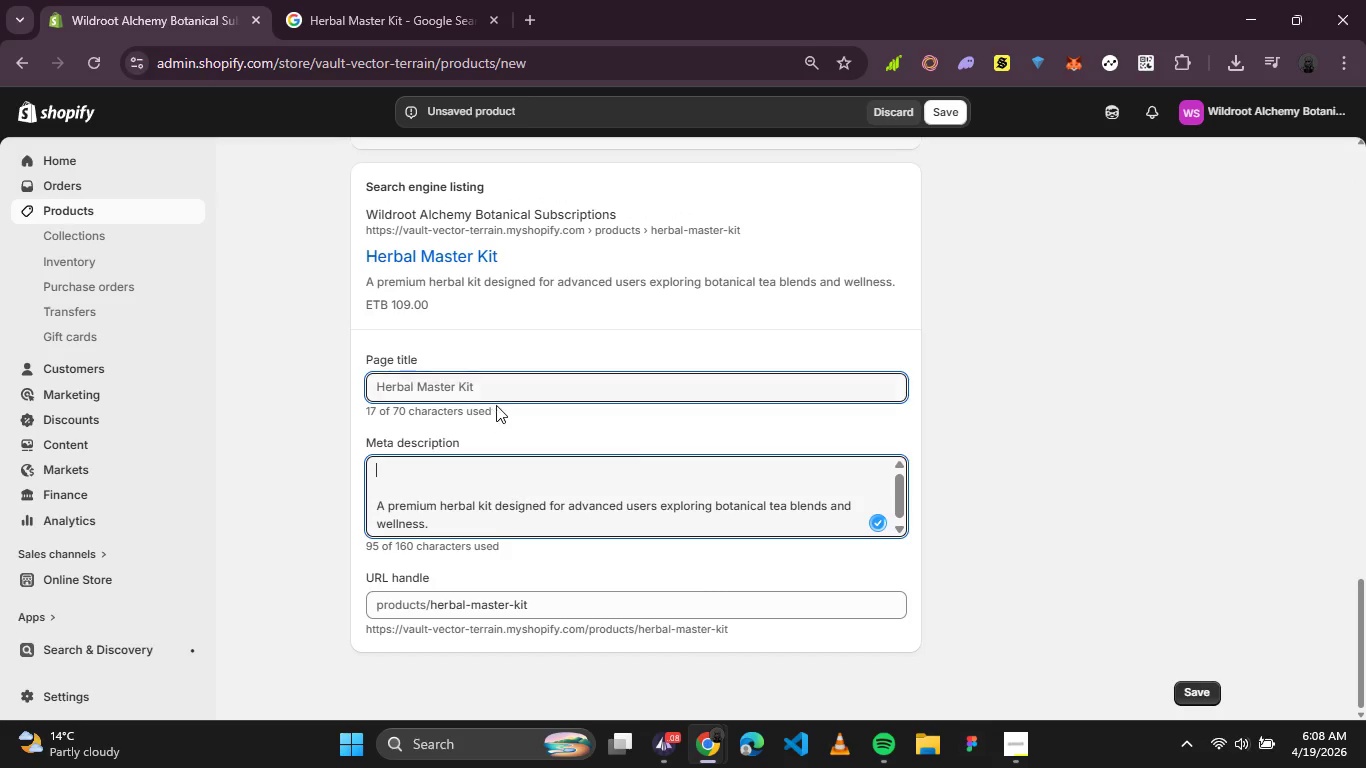 
left_click([513, 388])
 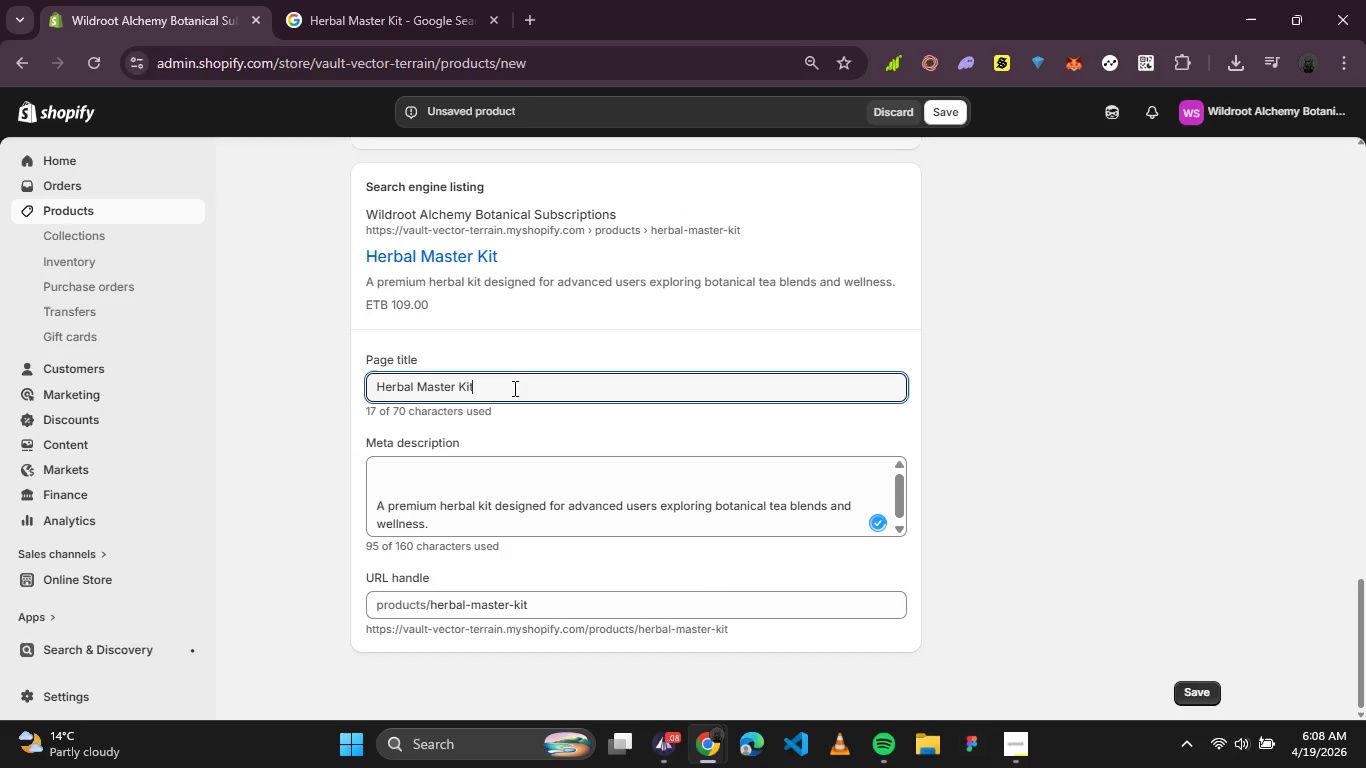 
key(Control+A)
 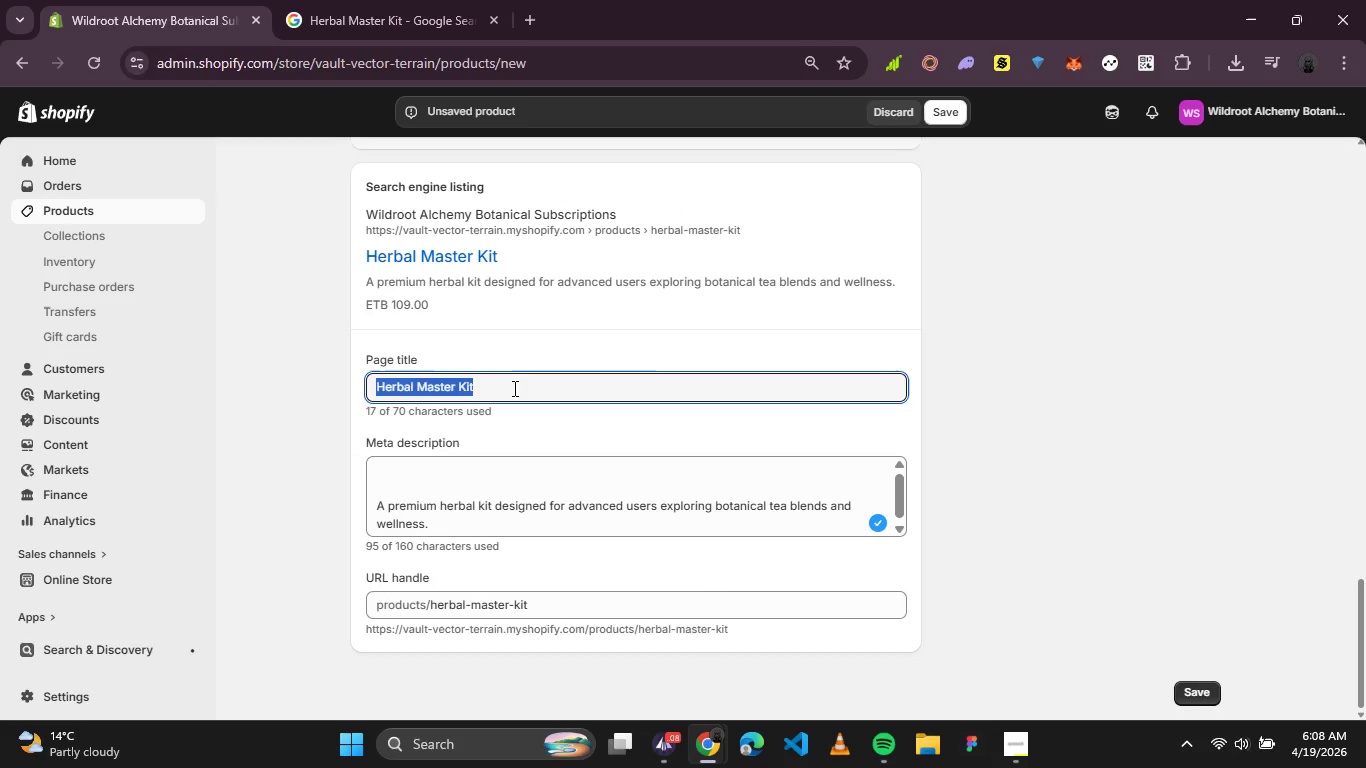 
key(Control+V)
 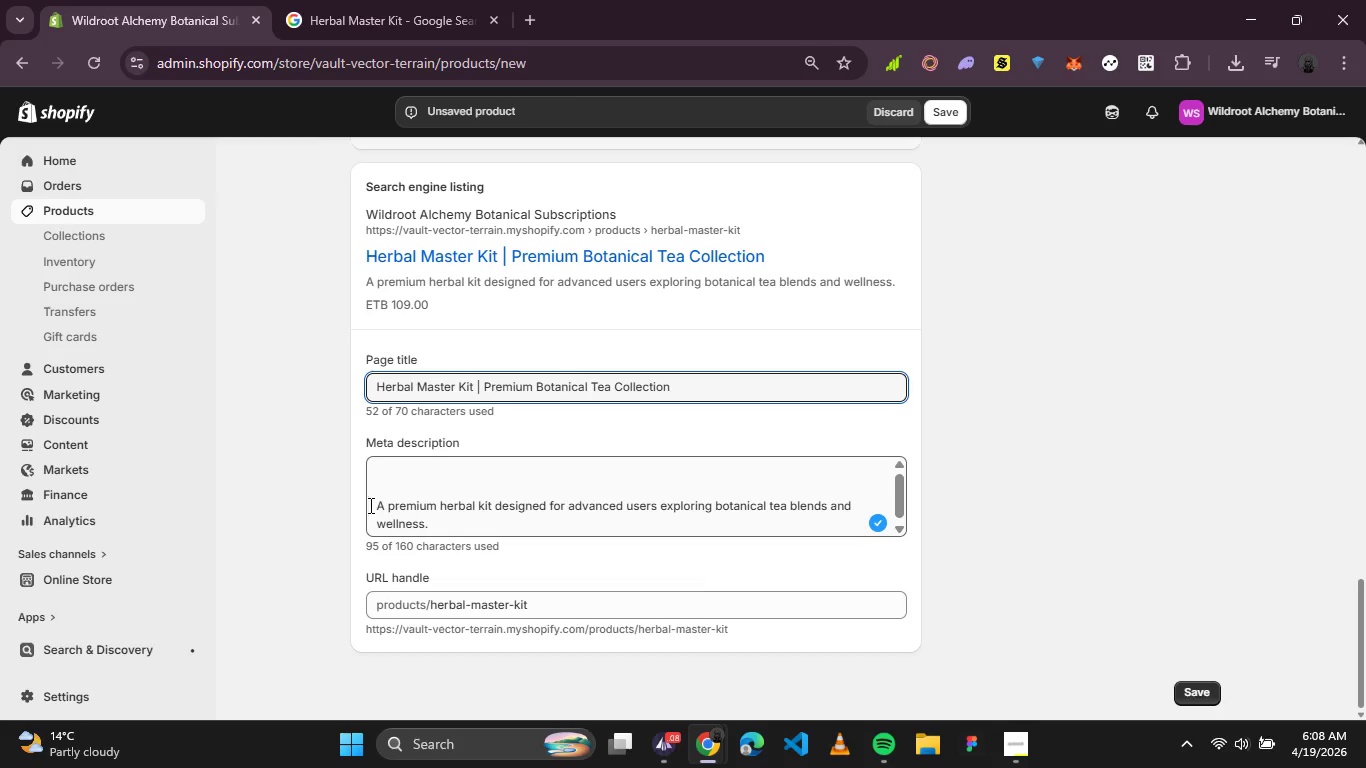 
left_click_drag(start_coordinate=[377, 505], to_coordinate=[378, 467])
 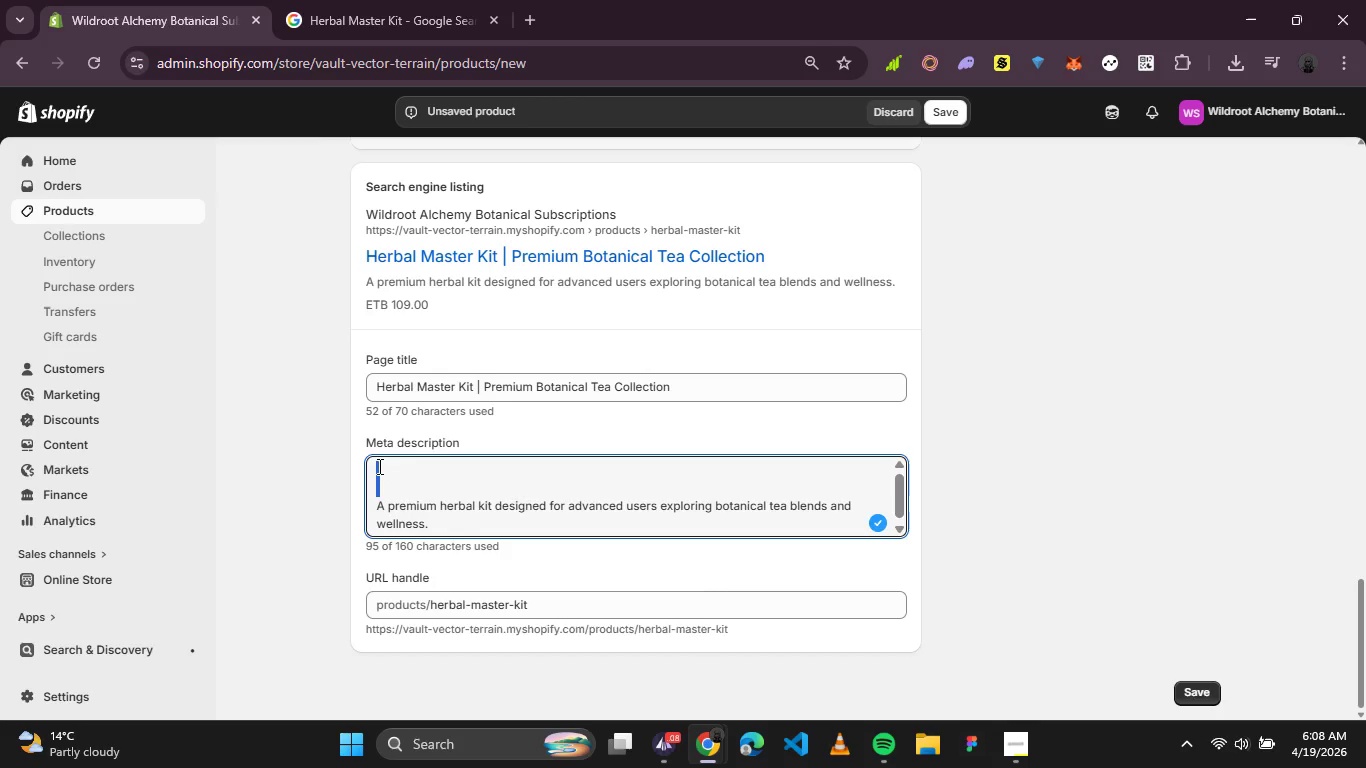 
key(Backspace)
 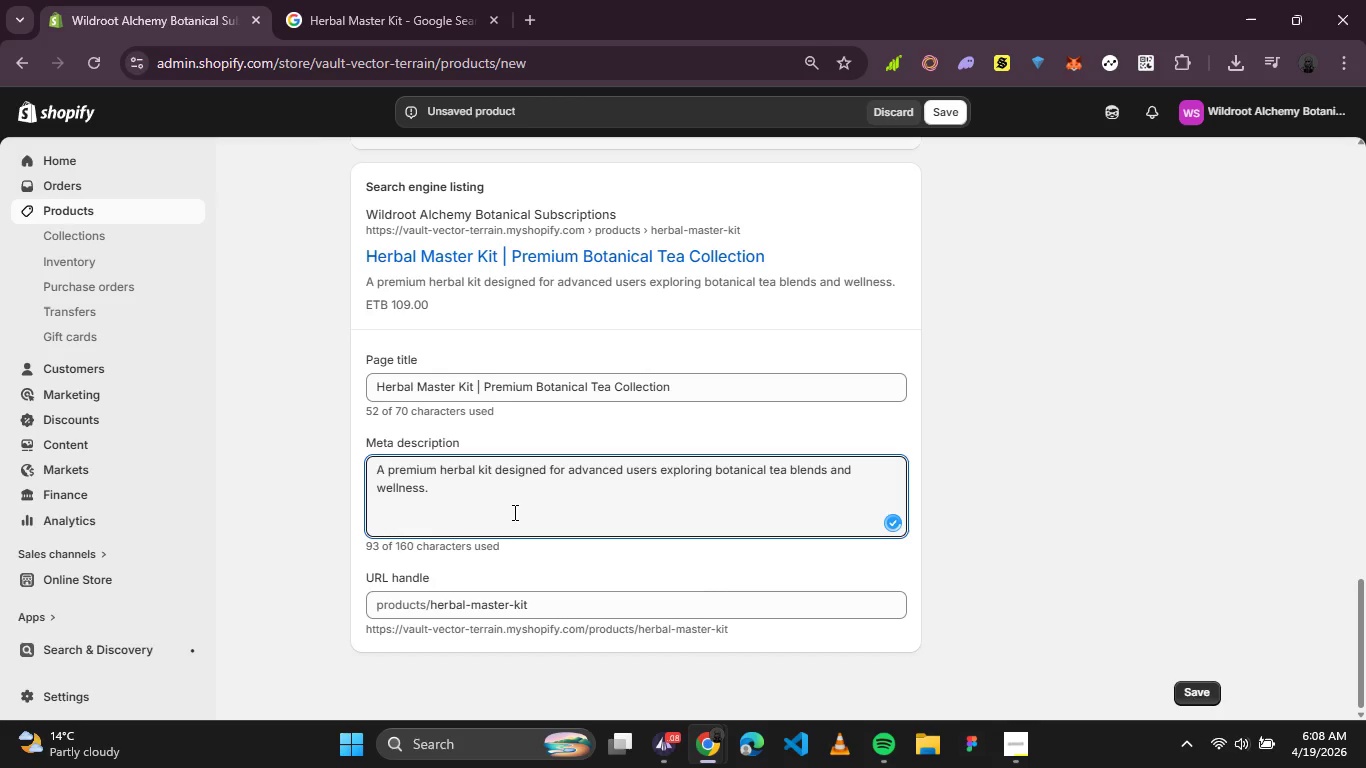 
scroll: coordinate [522, 503], scroll_direction: up, amount: 2.0
 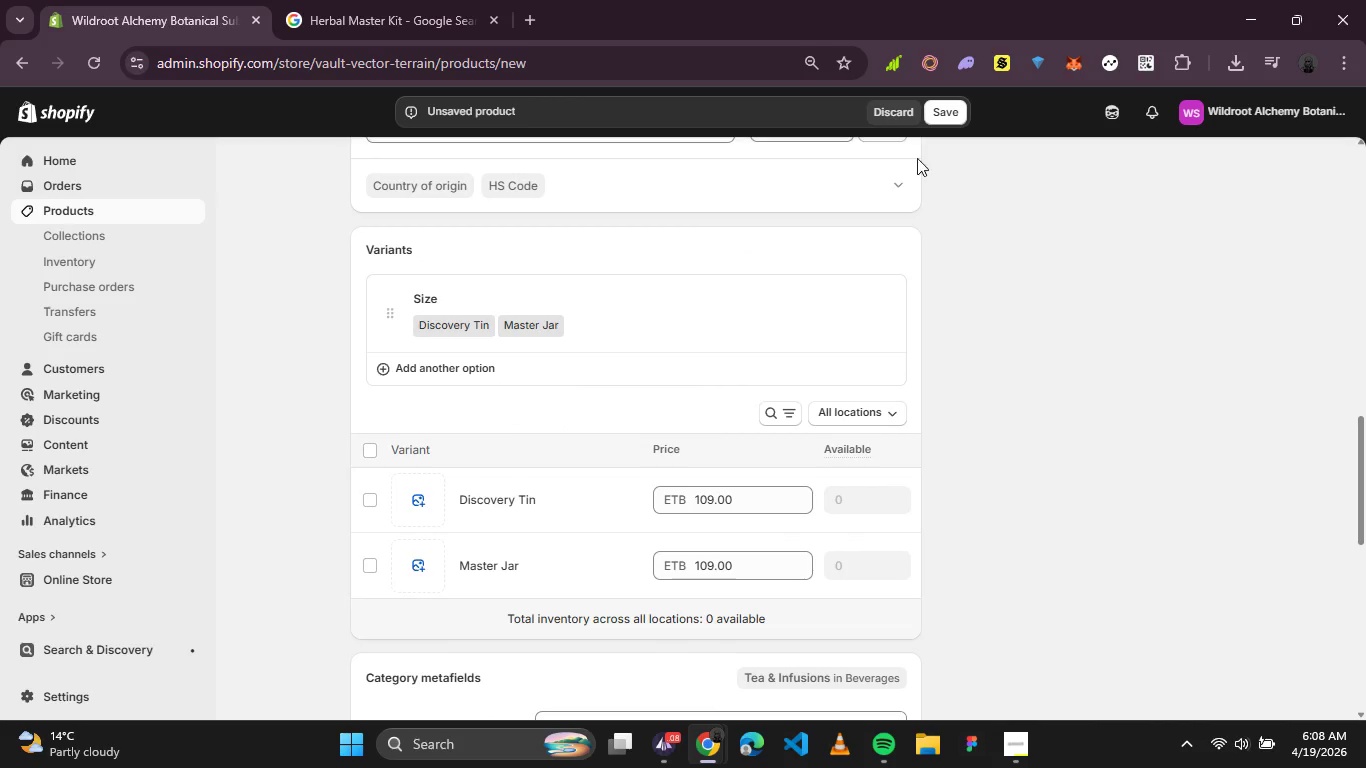 
left_click([944, 116])
 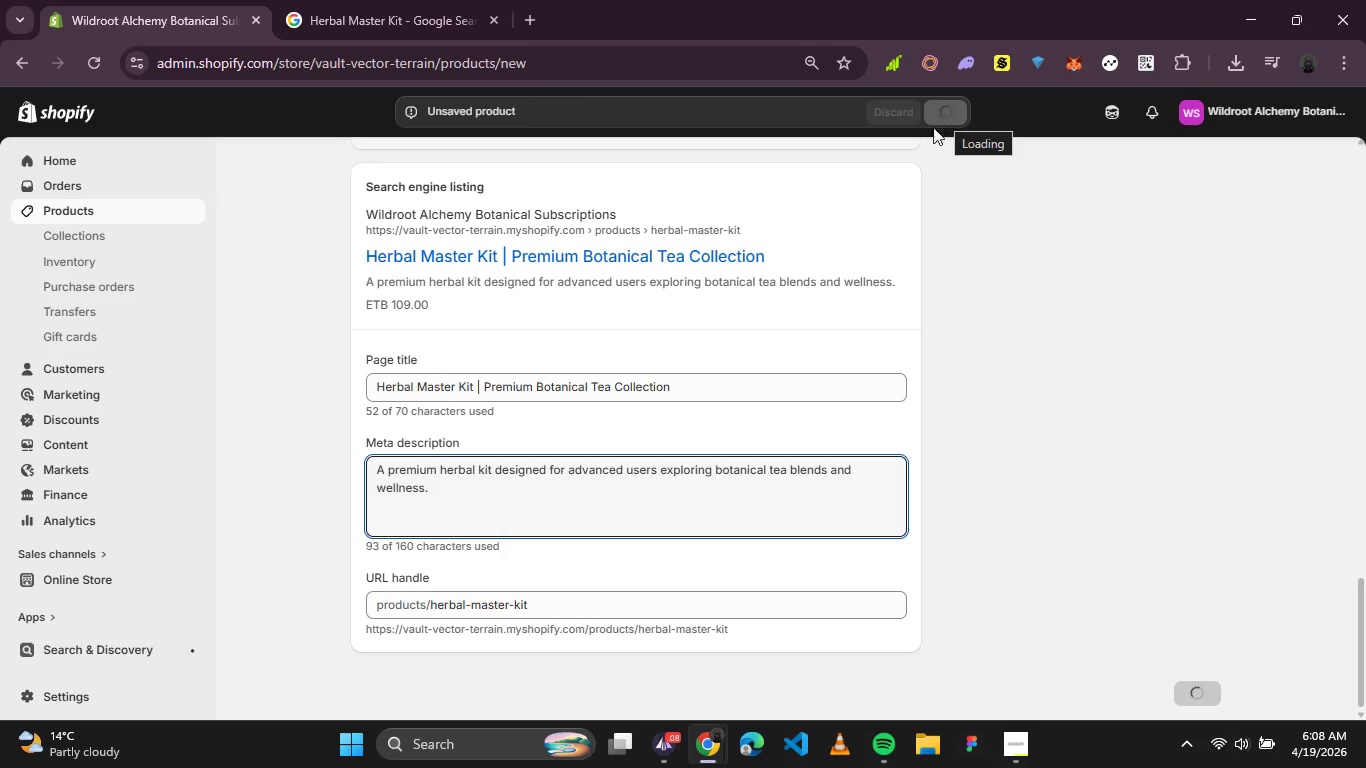 
scroll: coordinate [878, 240], scroll_direction: down, amount: 3.0
 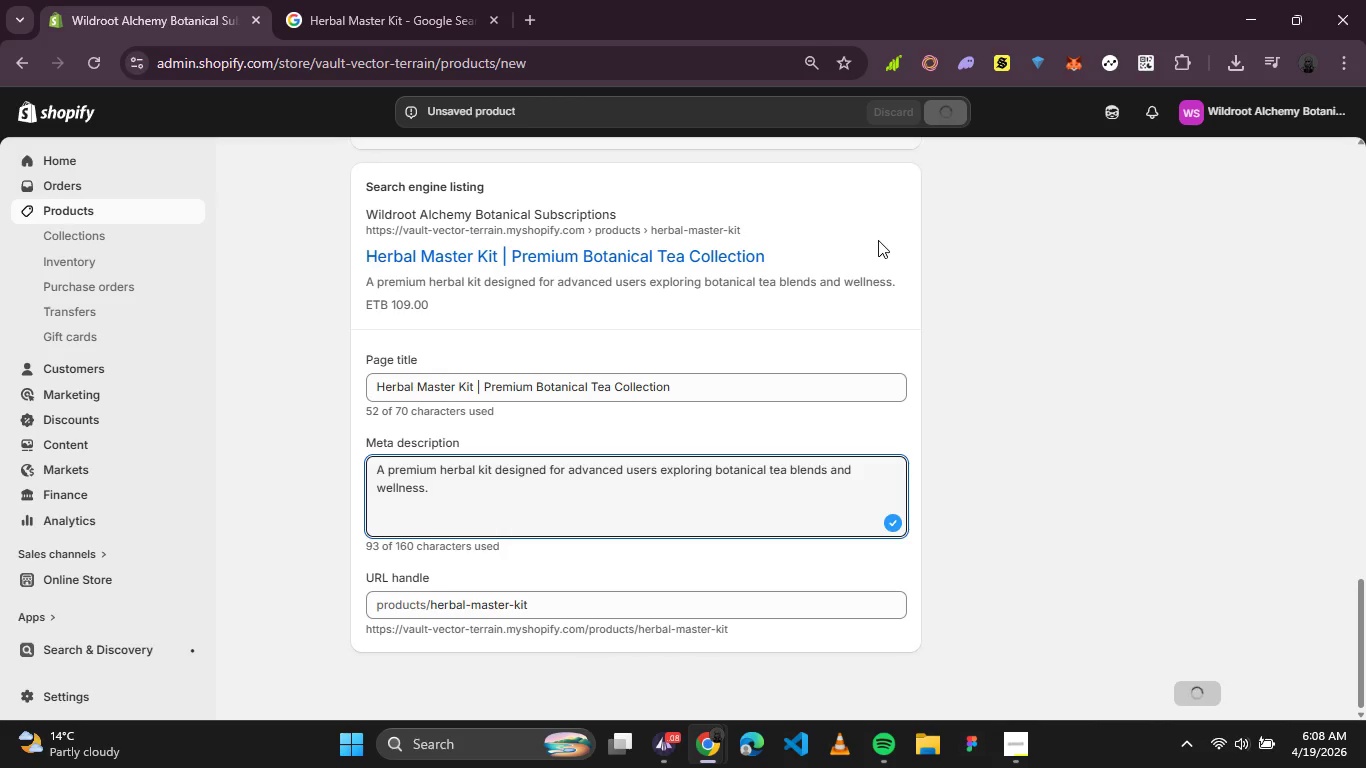 
scroll: coordinate [876, 230], scroll_direction: up, amount: 4.0
 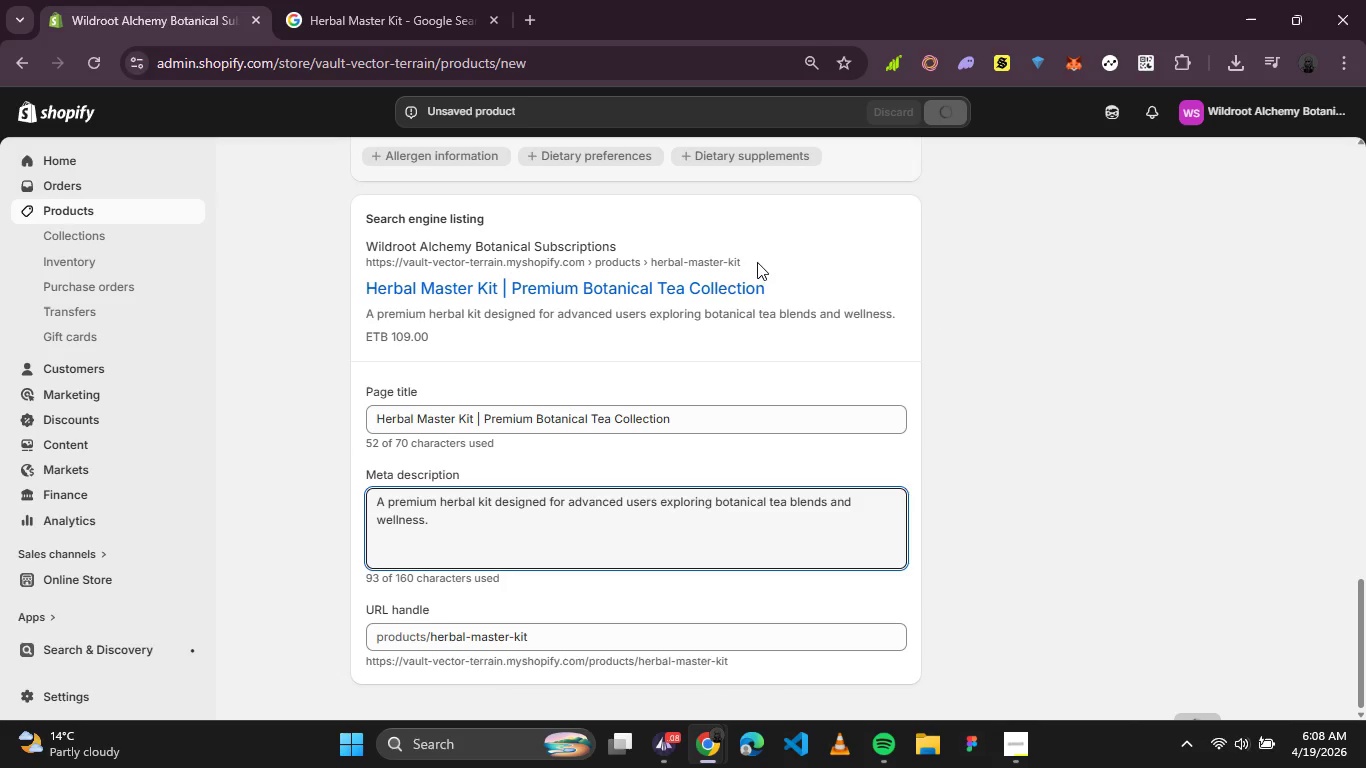 
scroll: coordinate [682, 292], scroll_direction: down, amount: 1.0
 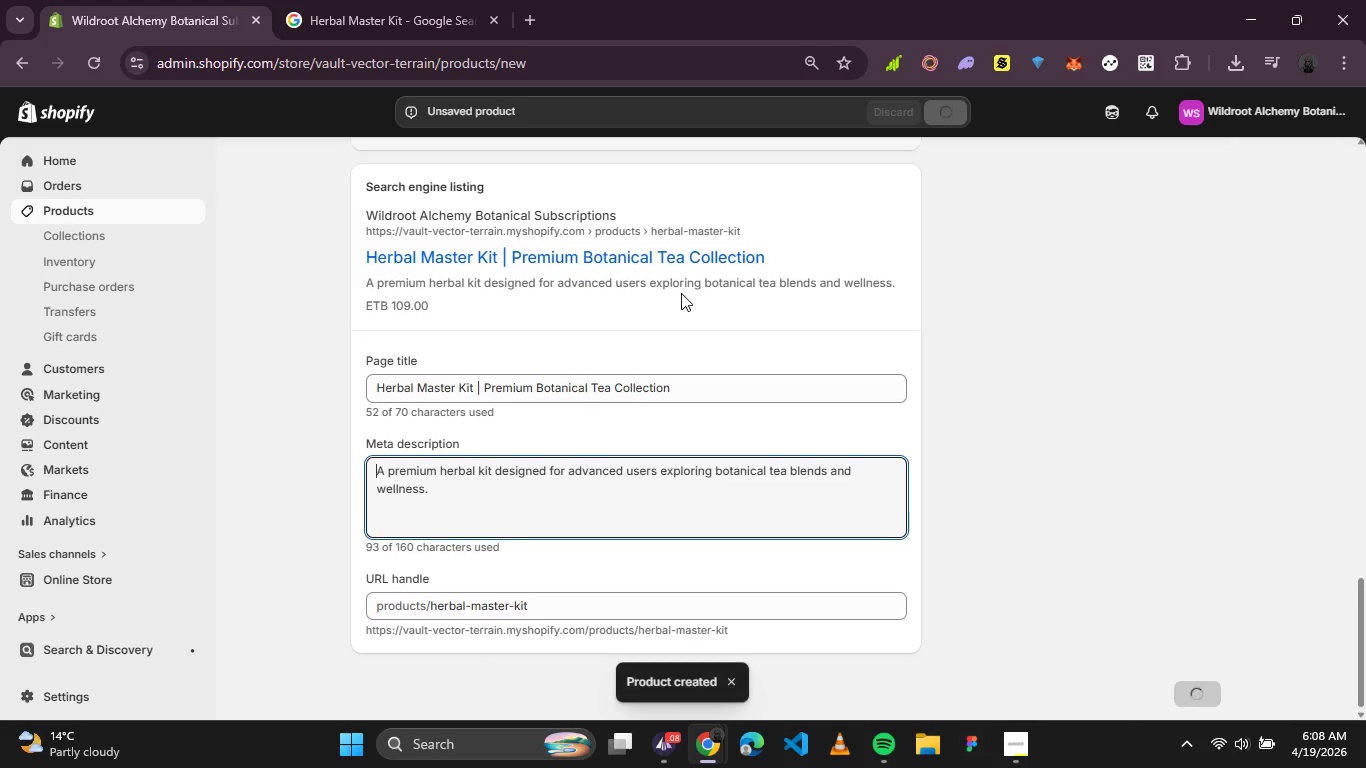 
scroll: coordinate [523, 328], scroll_direction: up, amount: 2.0
 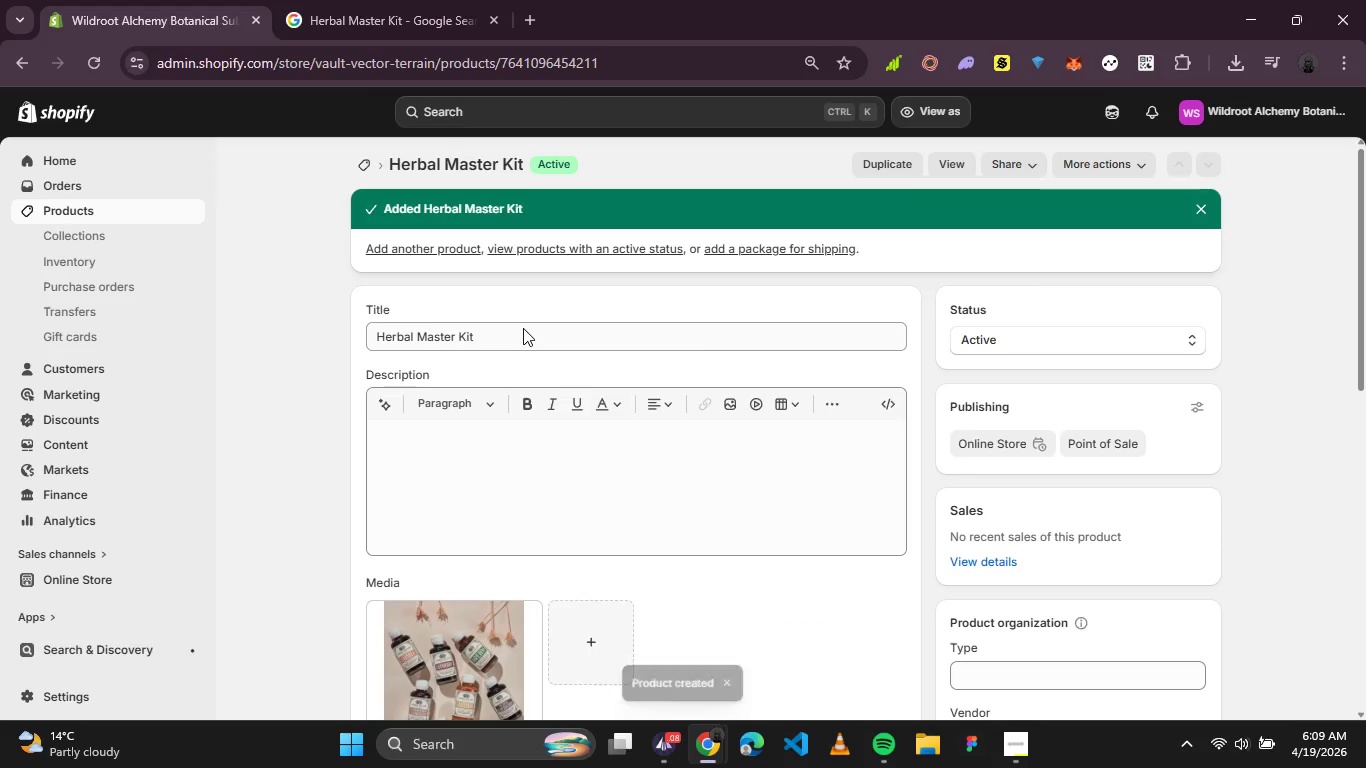 
scroll: coordinate [523, 328], scroll_direction: down, amount: 2.0
 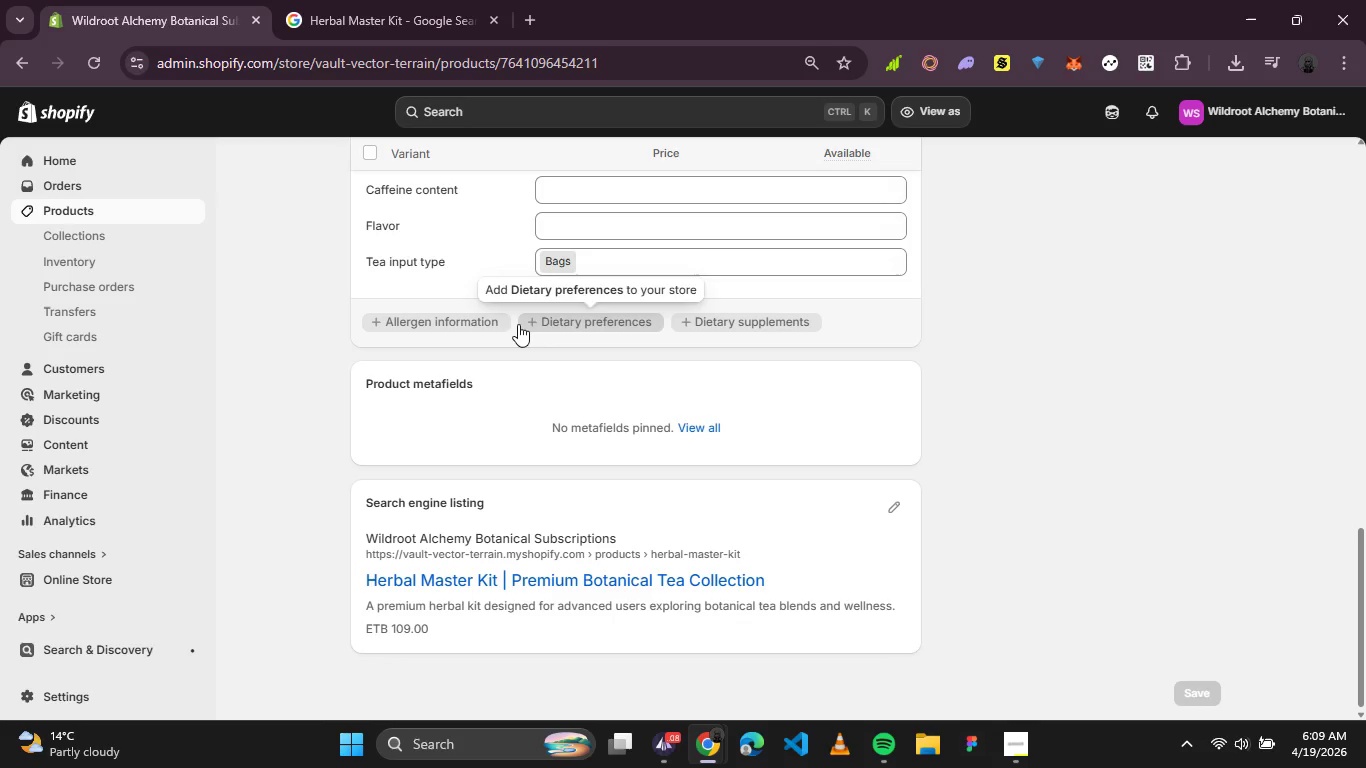 
scroll: coordinate [407, 247], scroll_direction: up, amount: 2.0
 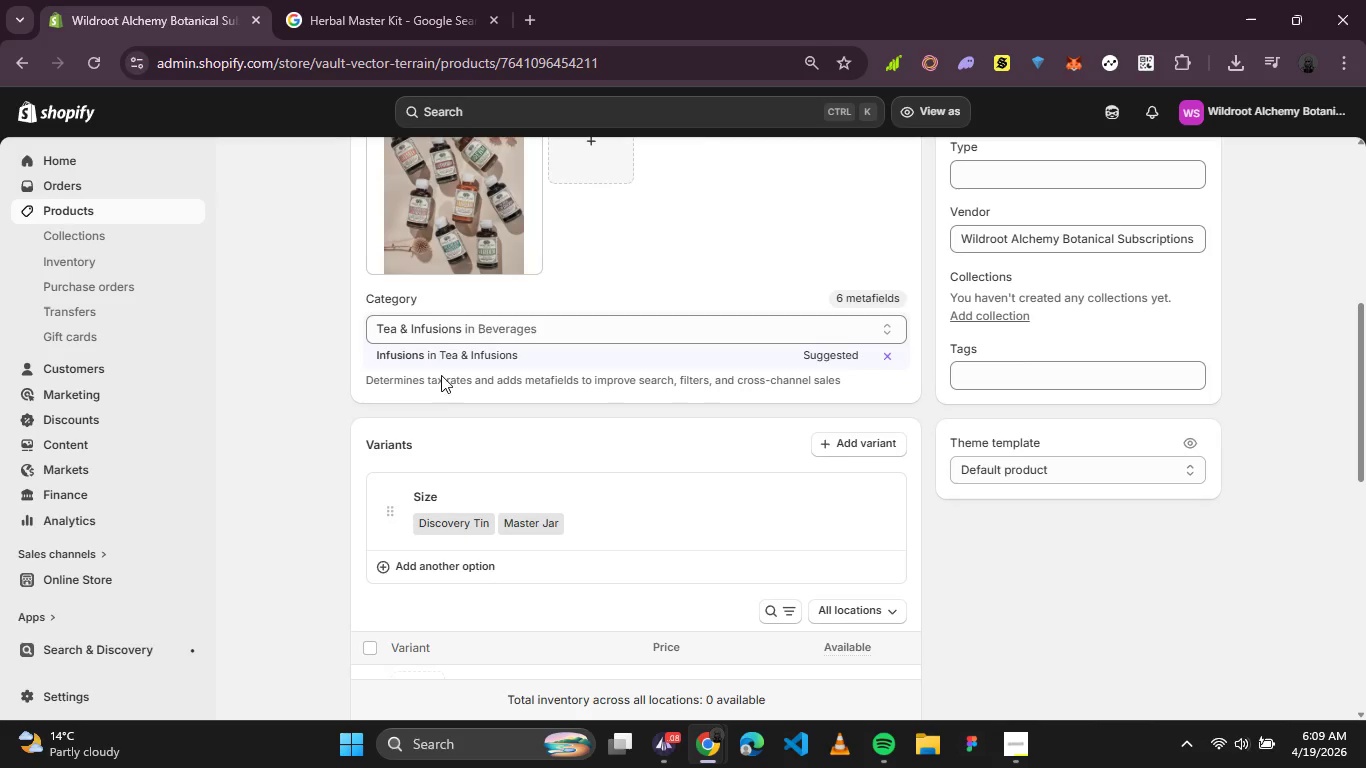 
scroll: coordinate [440, 430], scroll_direction: down, amount: 1.0
 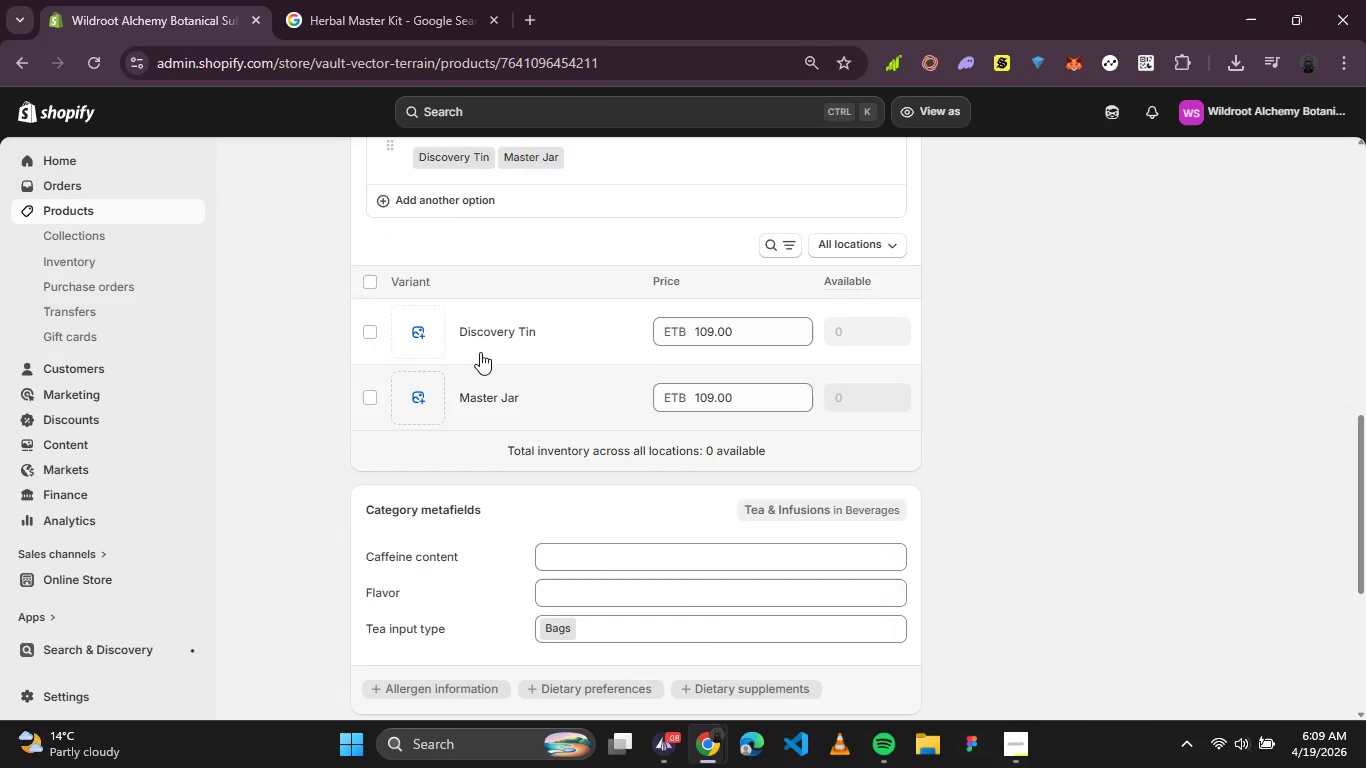 
left_click([494, 339])
 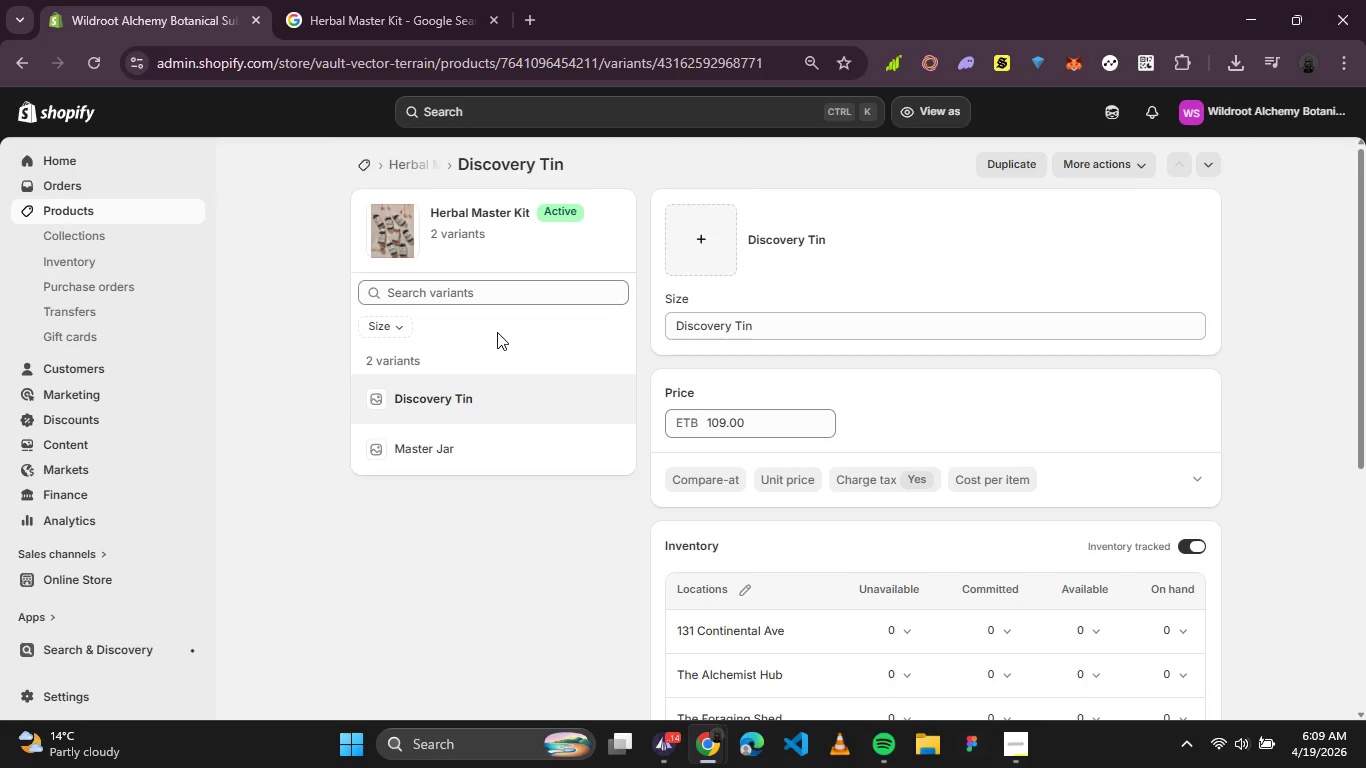 
wait(16.14)
 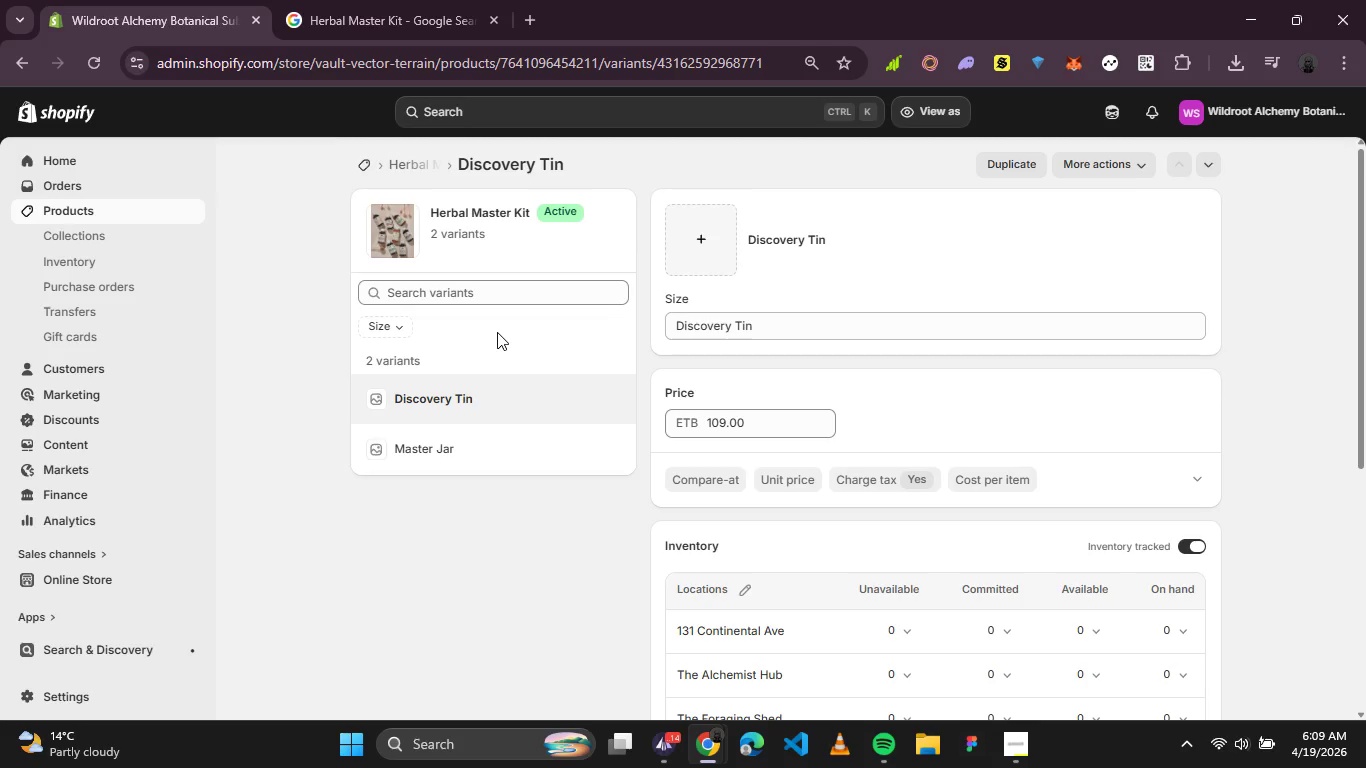 
left_click([681, 654])
 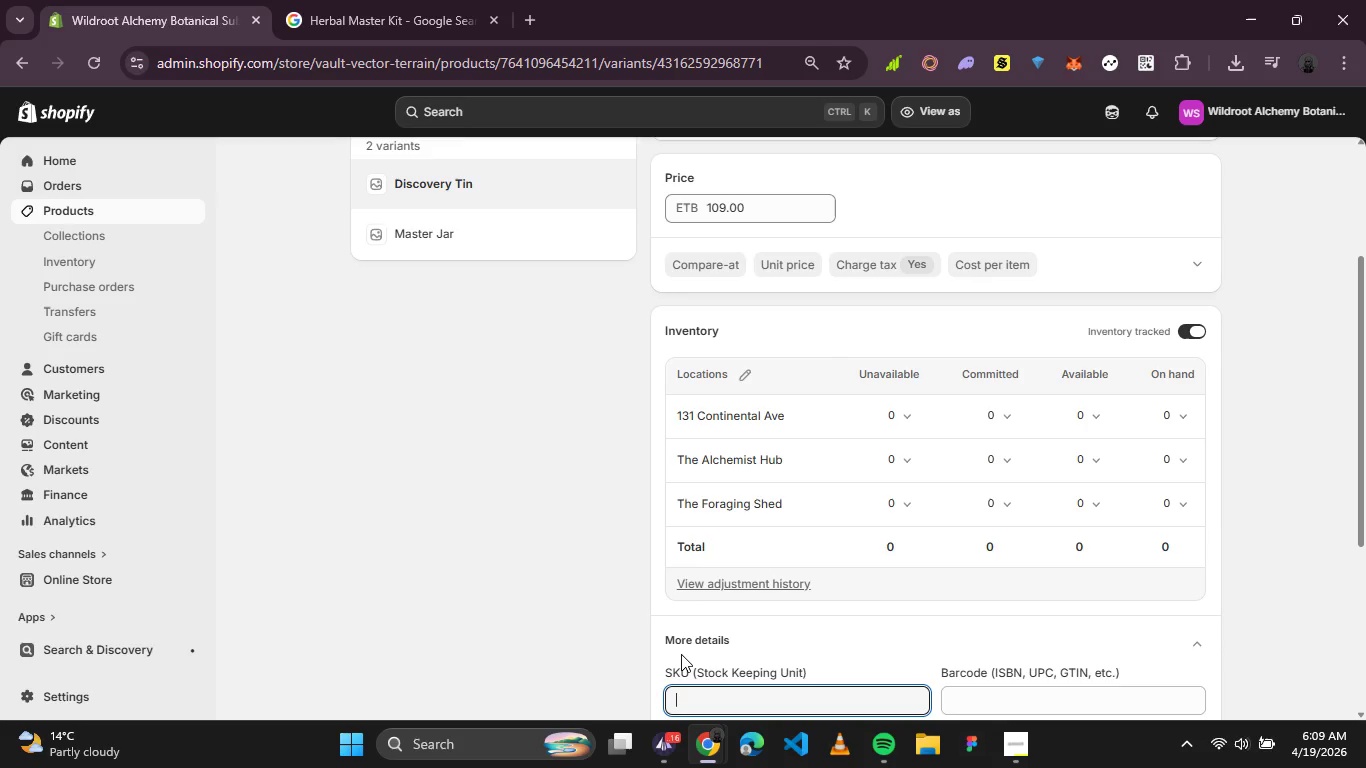 
type(WR-006-DT)
 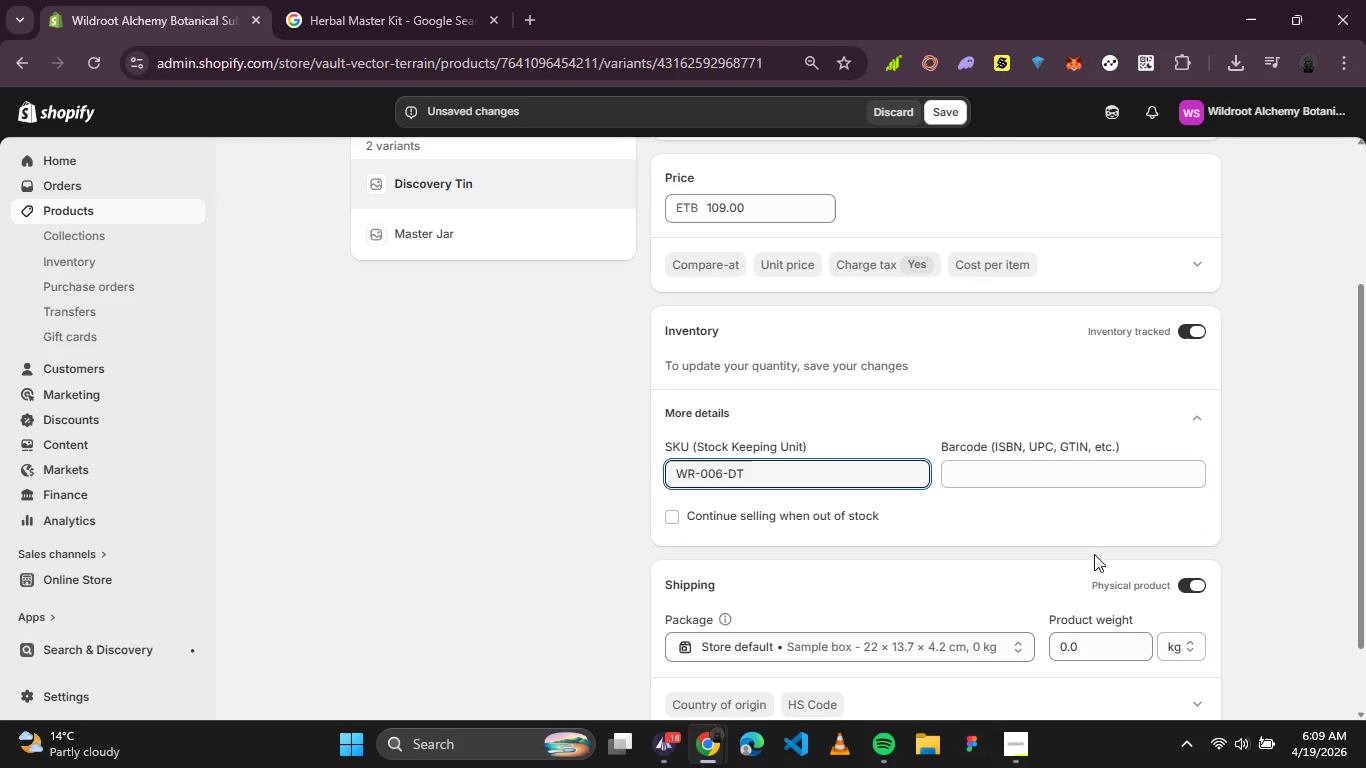 
left_click([1133, 650])
 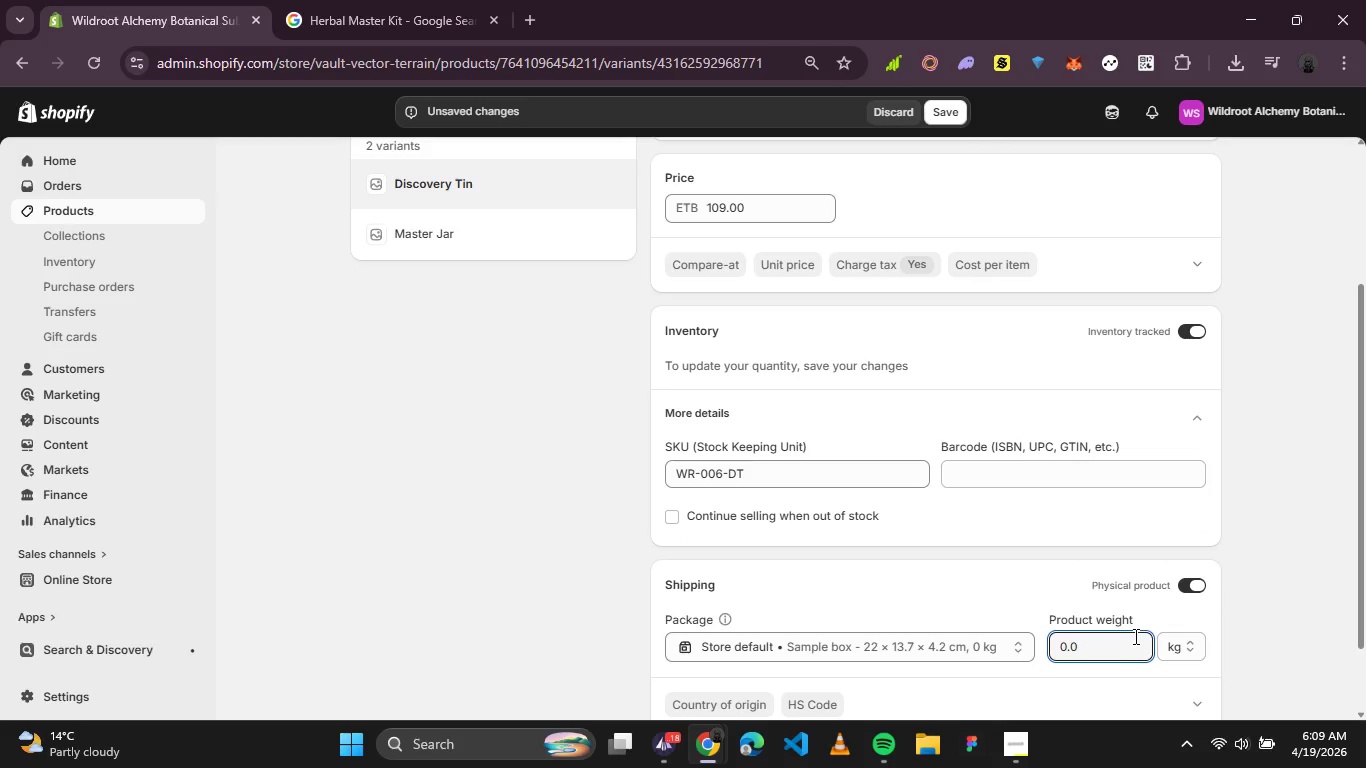 
key(Backspace)
 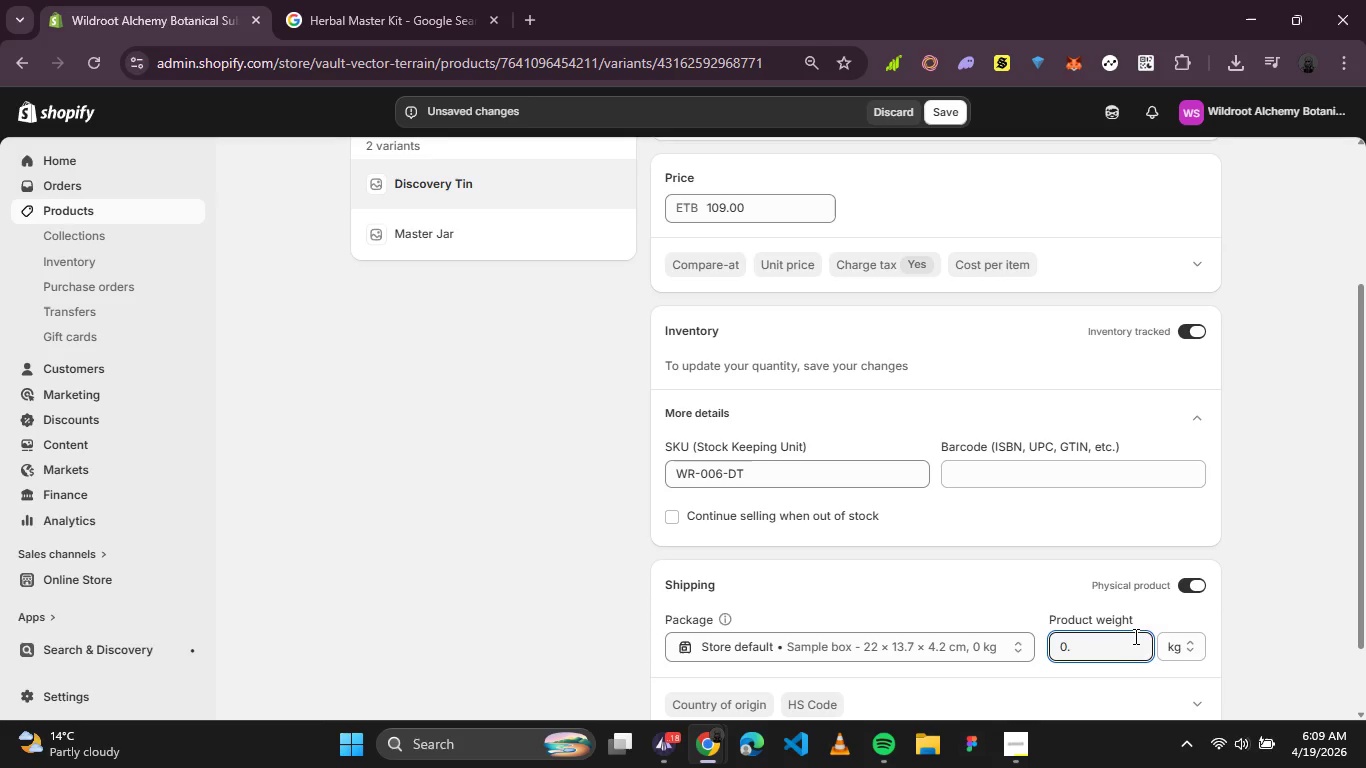 
key(Backspace)
 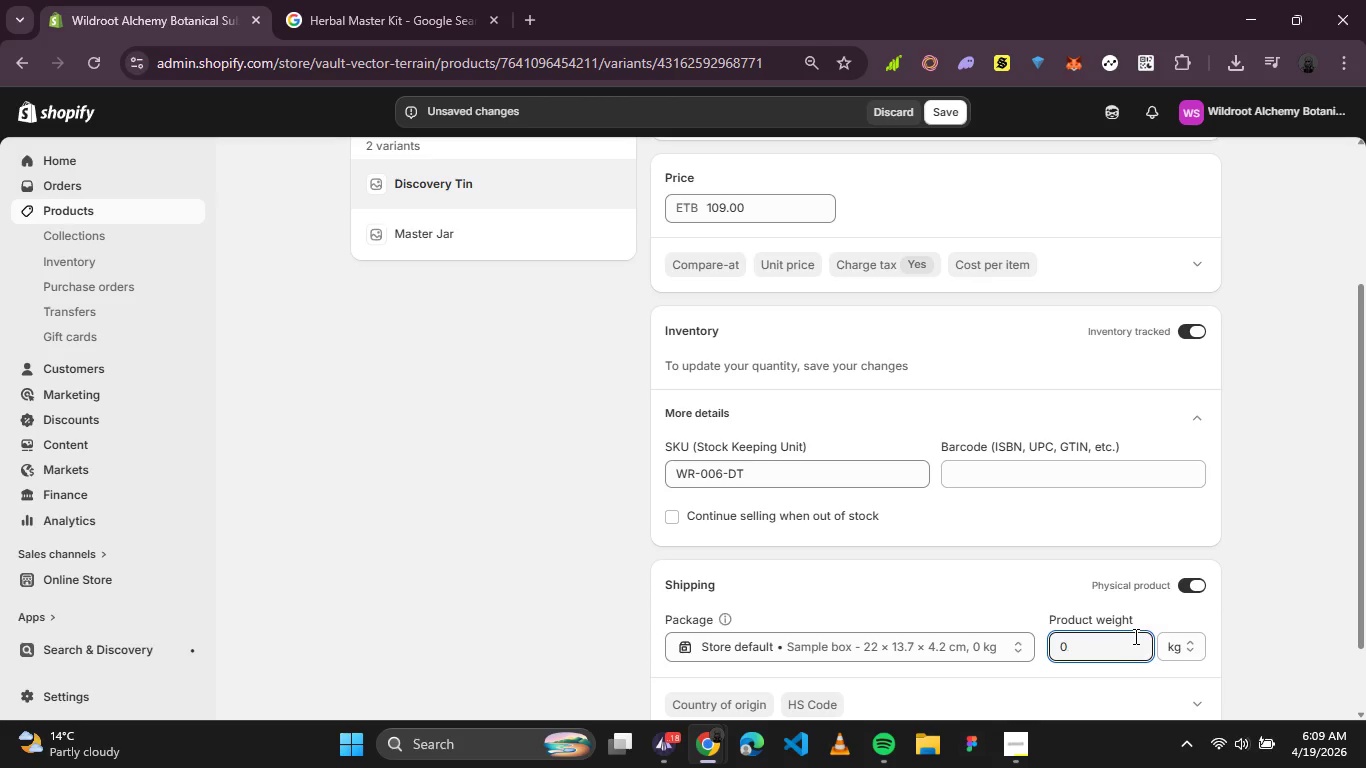 
key(Backspace)
 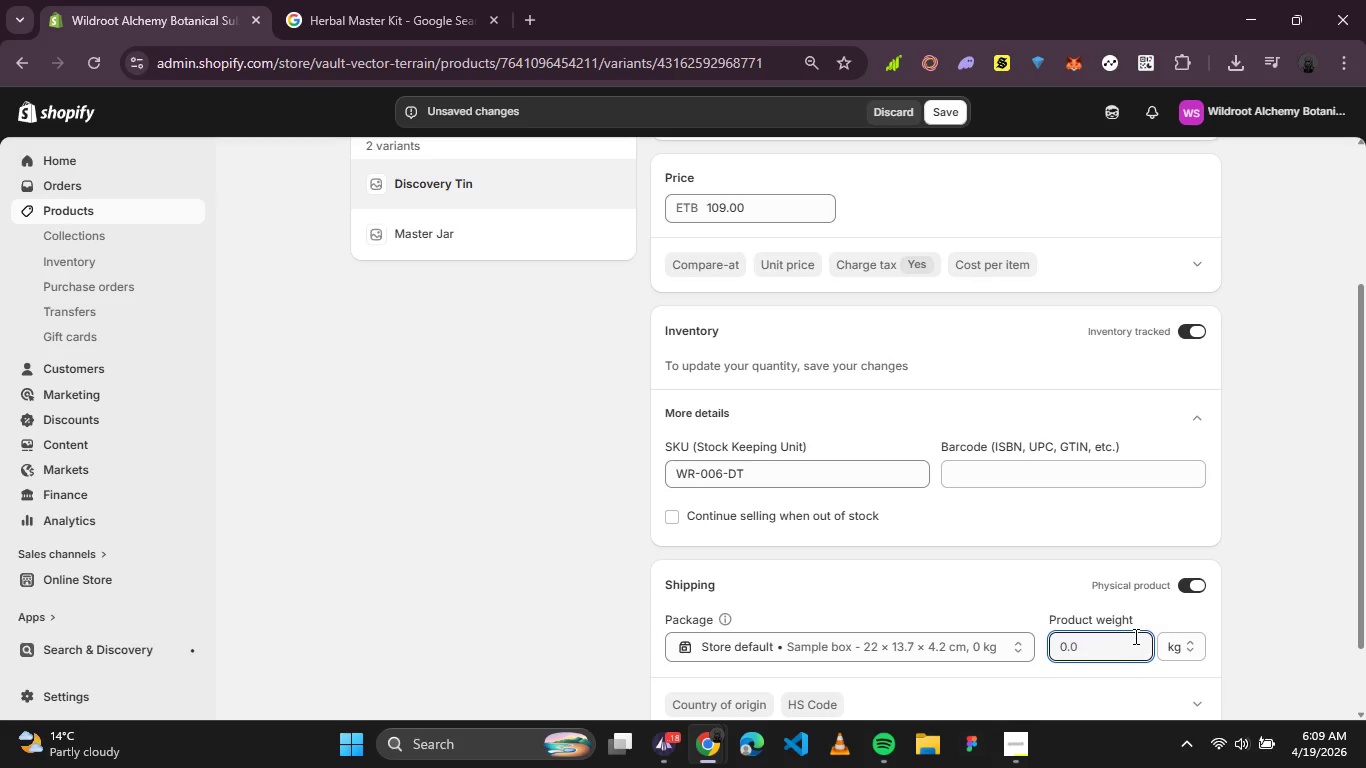 
key(1)
 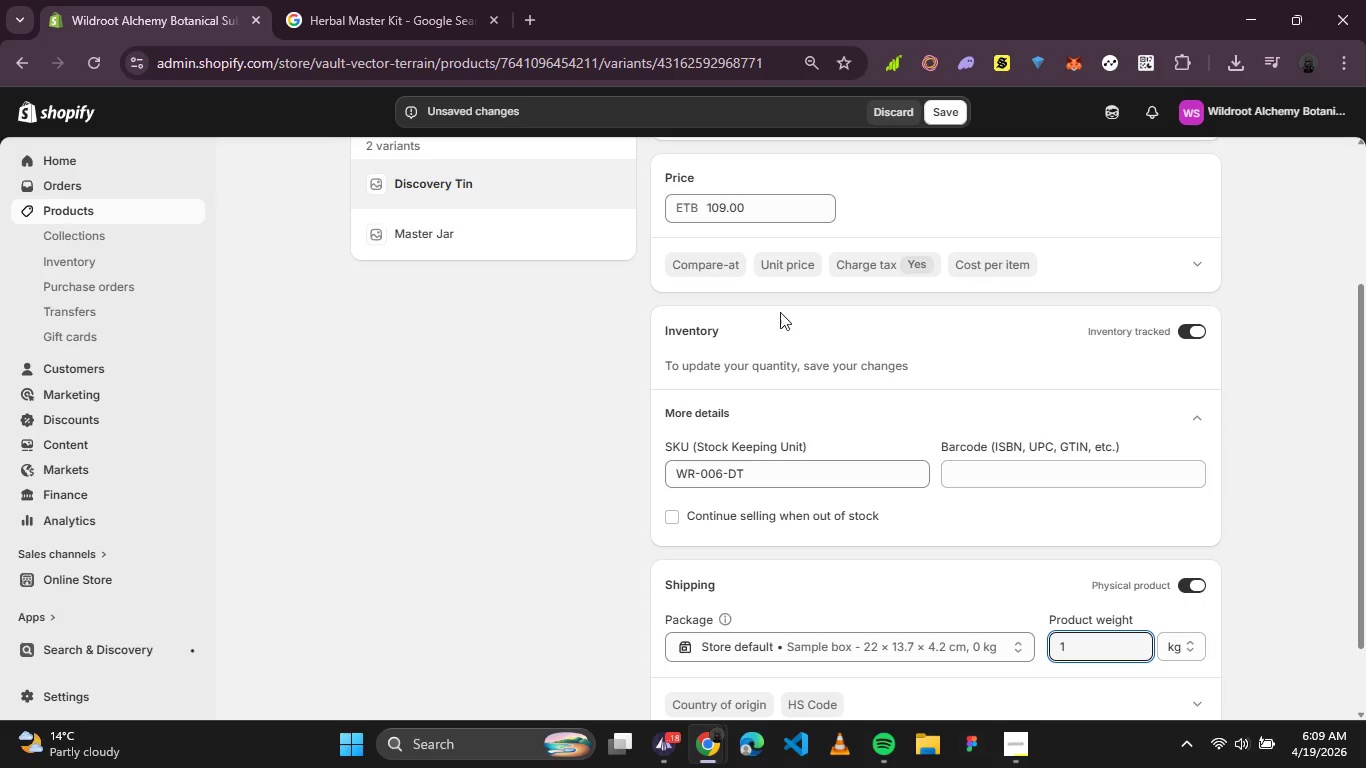 
scroll: coordinate [931, 364], scroll_direction: up, amount: 2.0
 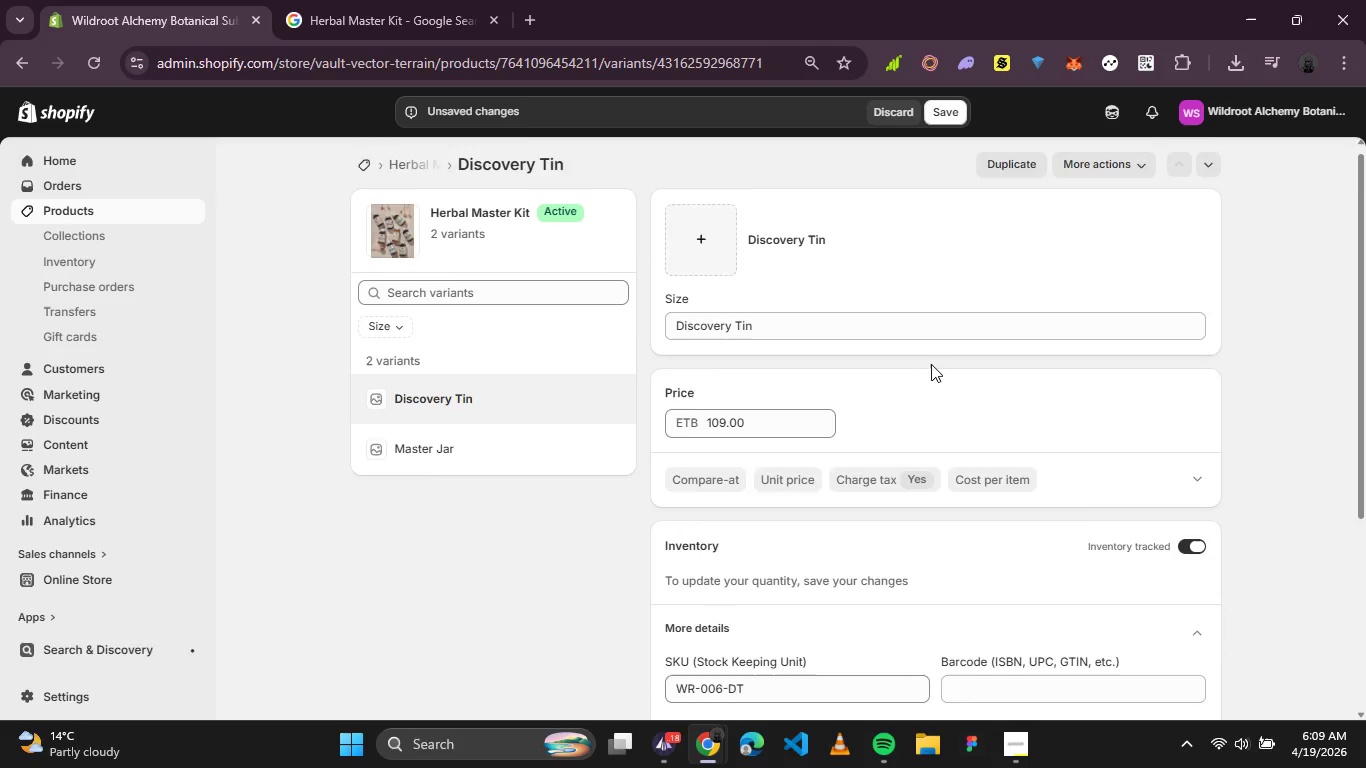 
scroll: coordinate [933, 365], scroll_direction: down, amount: 2.0
 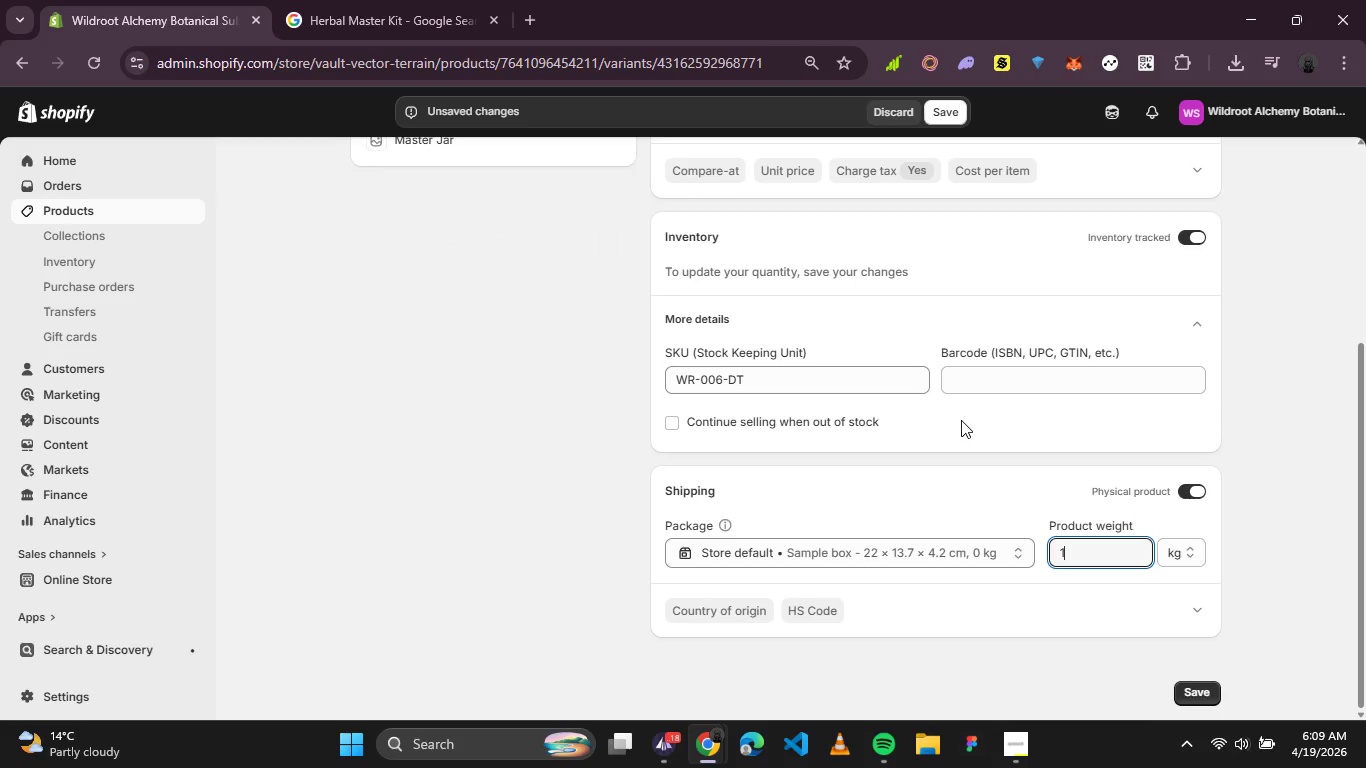 
key(Backspace)
 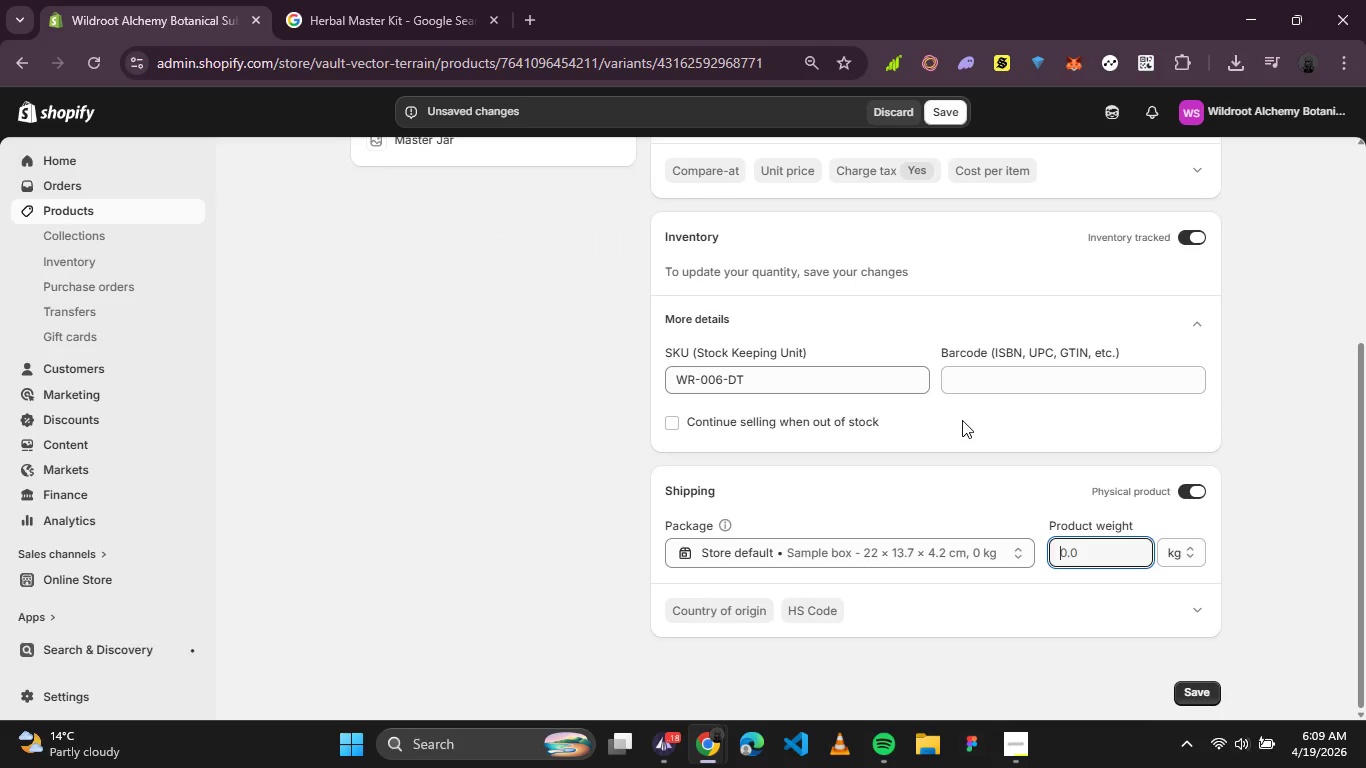 
key(0)
 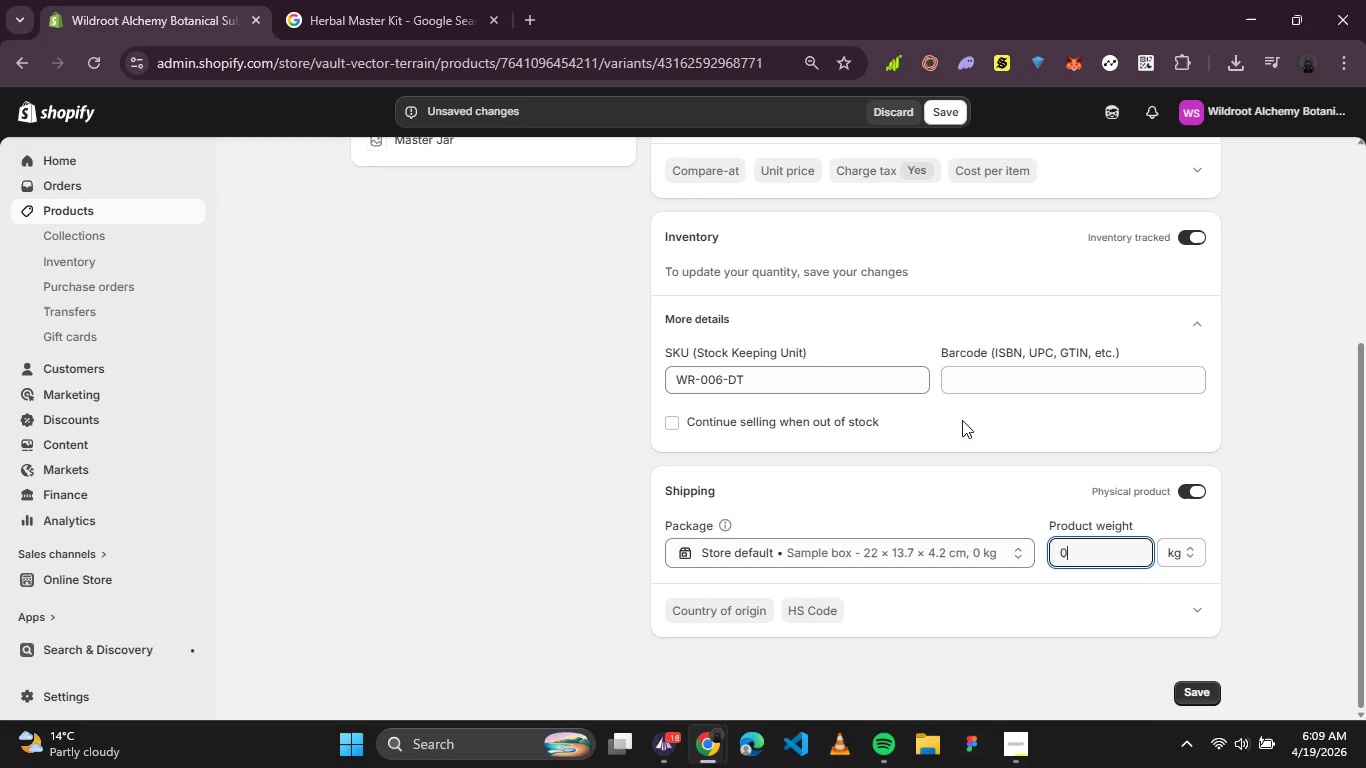 
key(Period)
 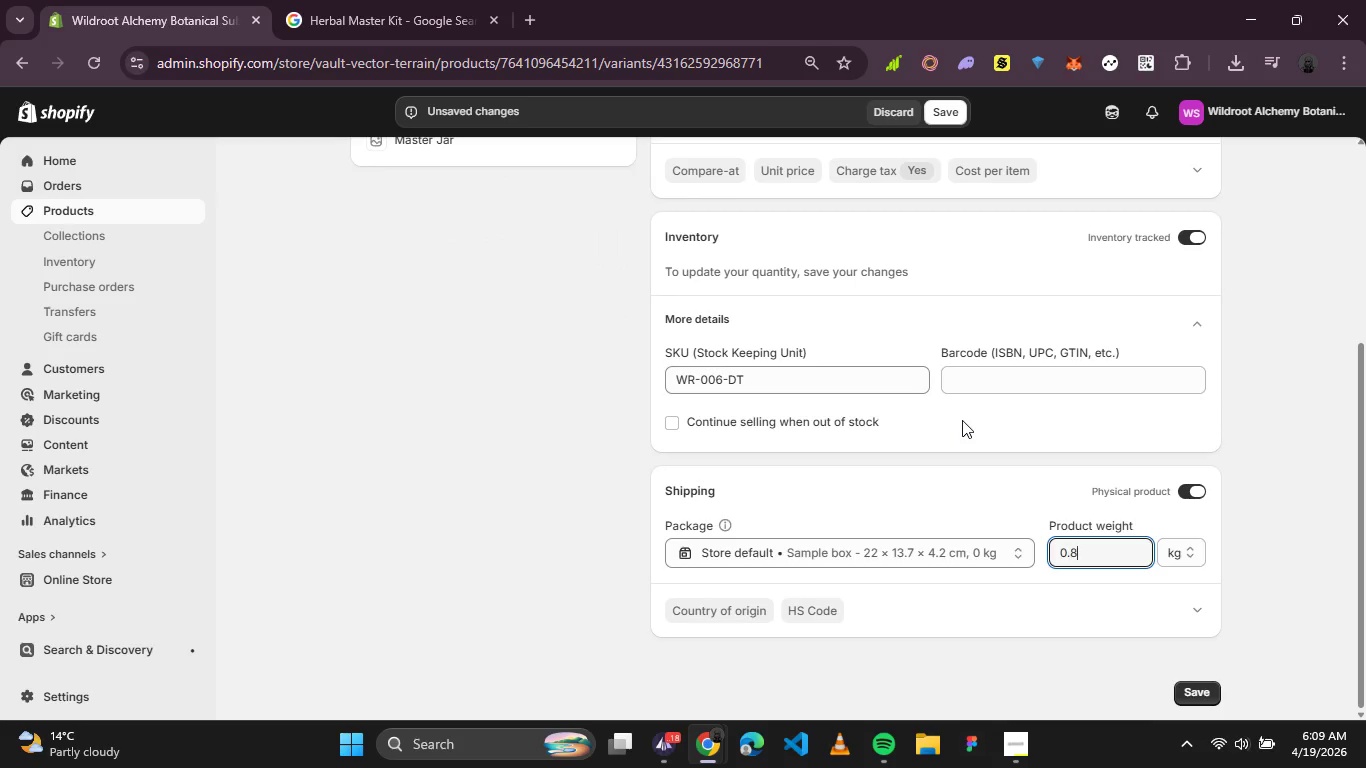 
key(8)
 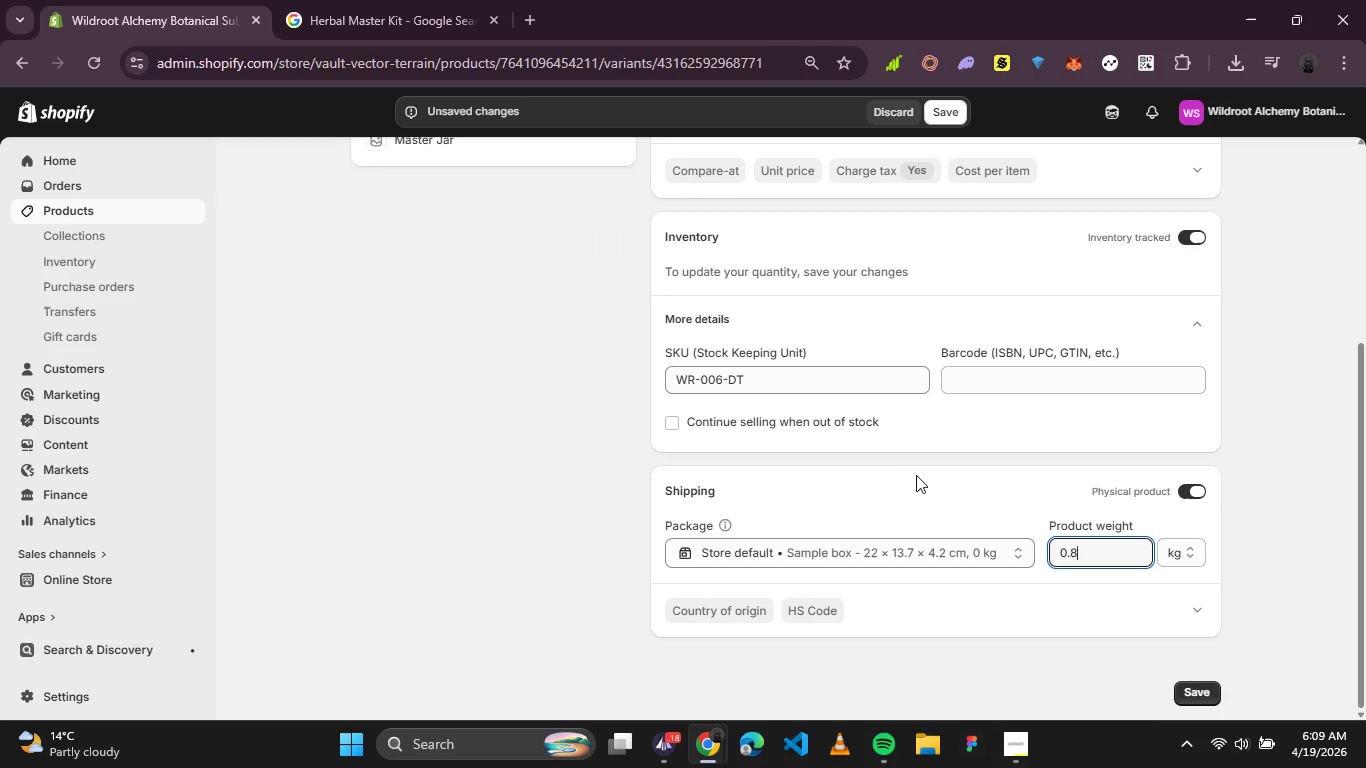 
scroll: coordinate [918, 480], scroll_direction: up, amount: 1.0
 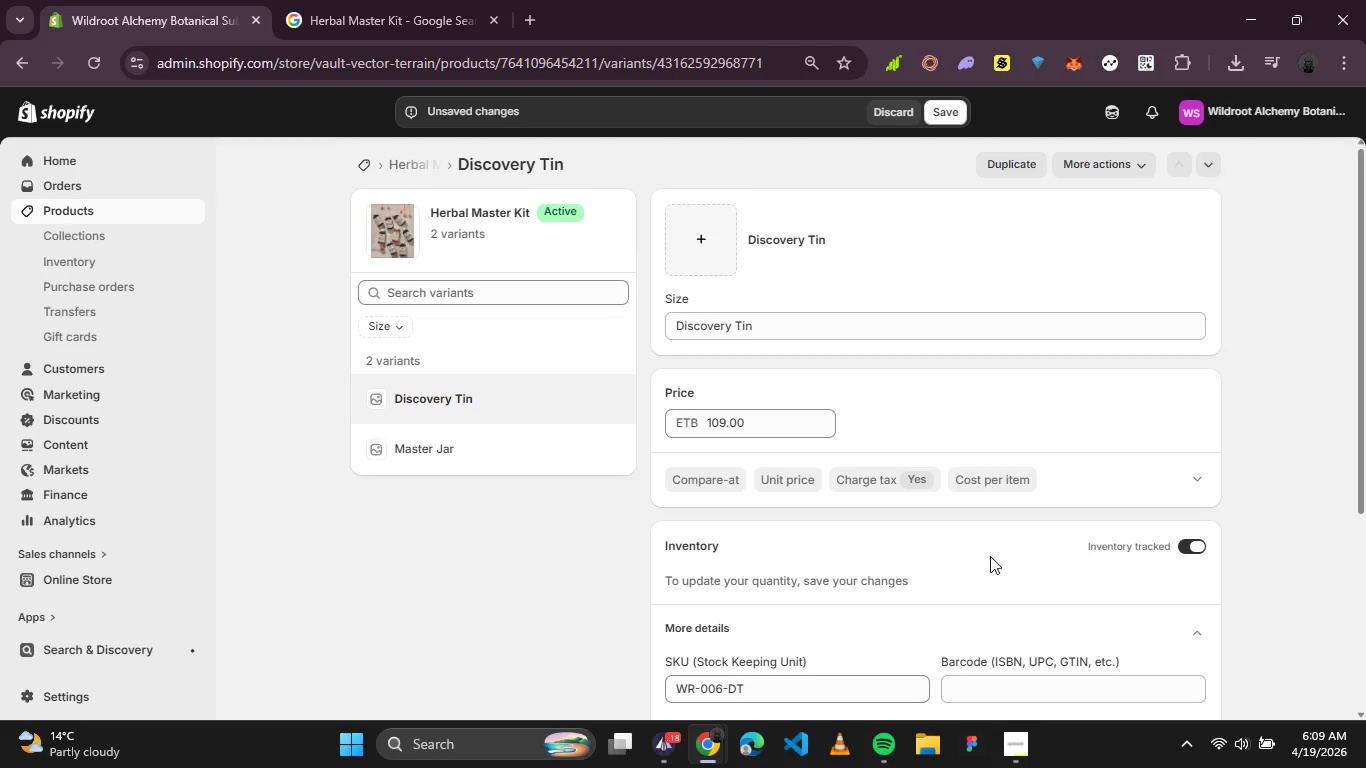 
scroll: coordinate [996, 574], scroll_direction: down, amount: 1.0
 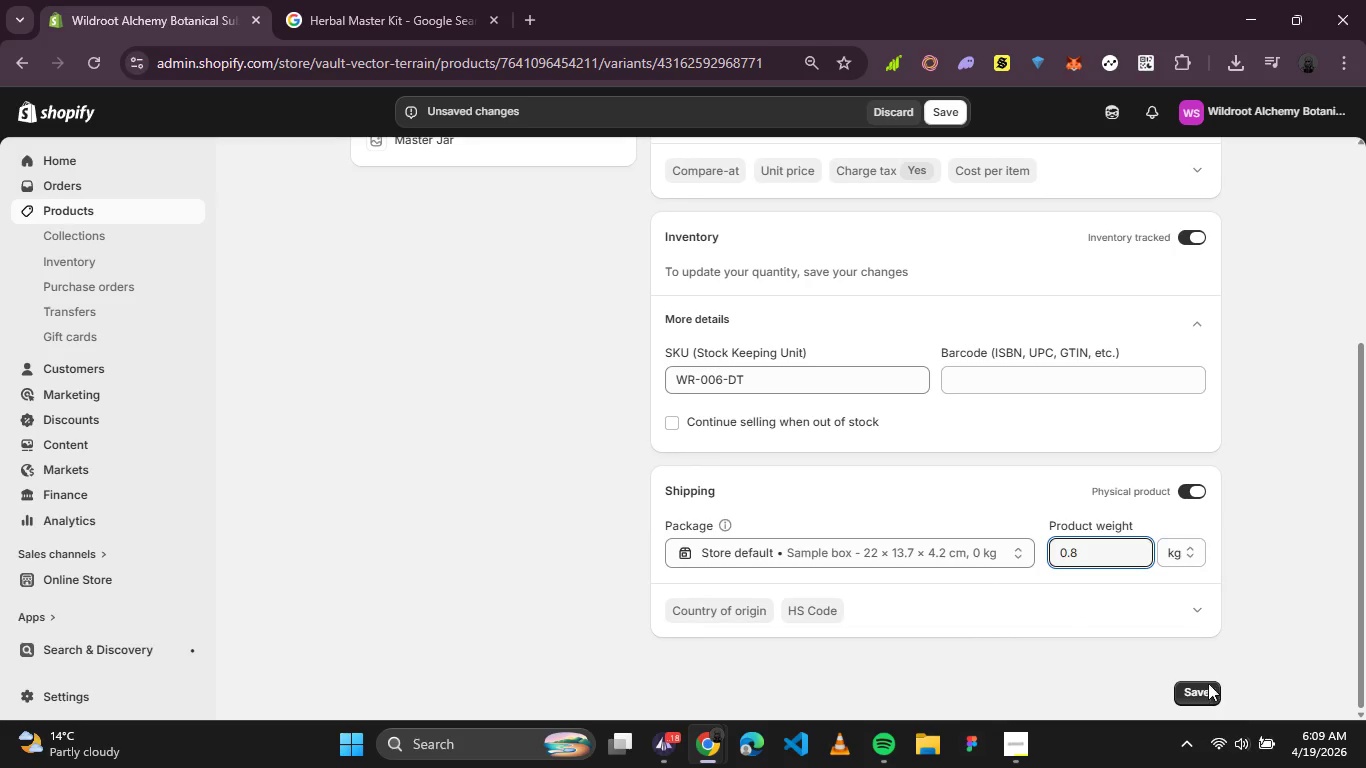 
left_click([1210, 690])
 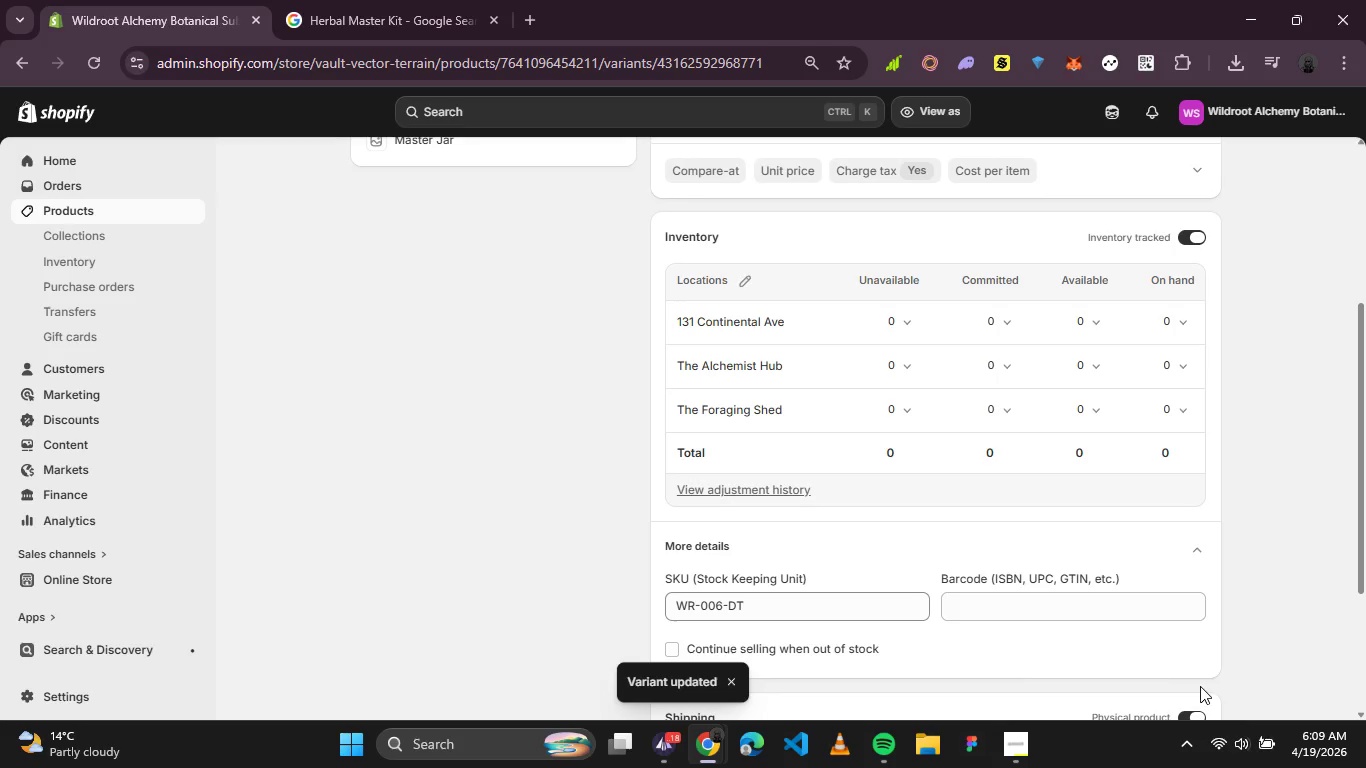 
left_click([1177, 378])
 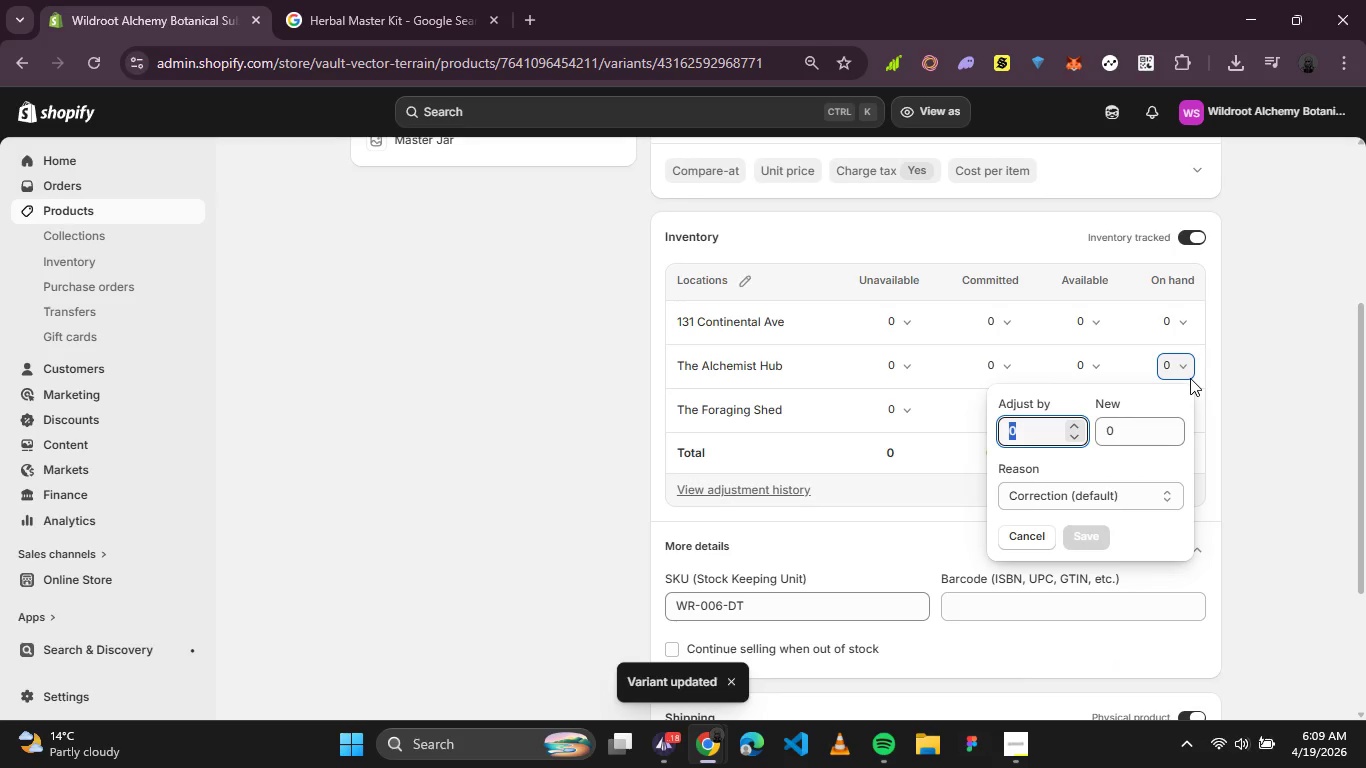 
type(25)
 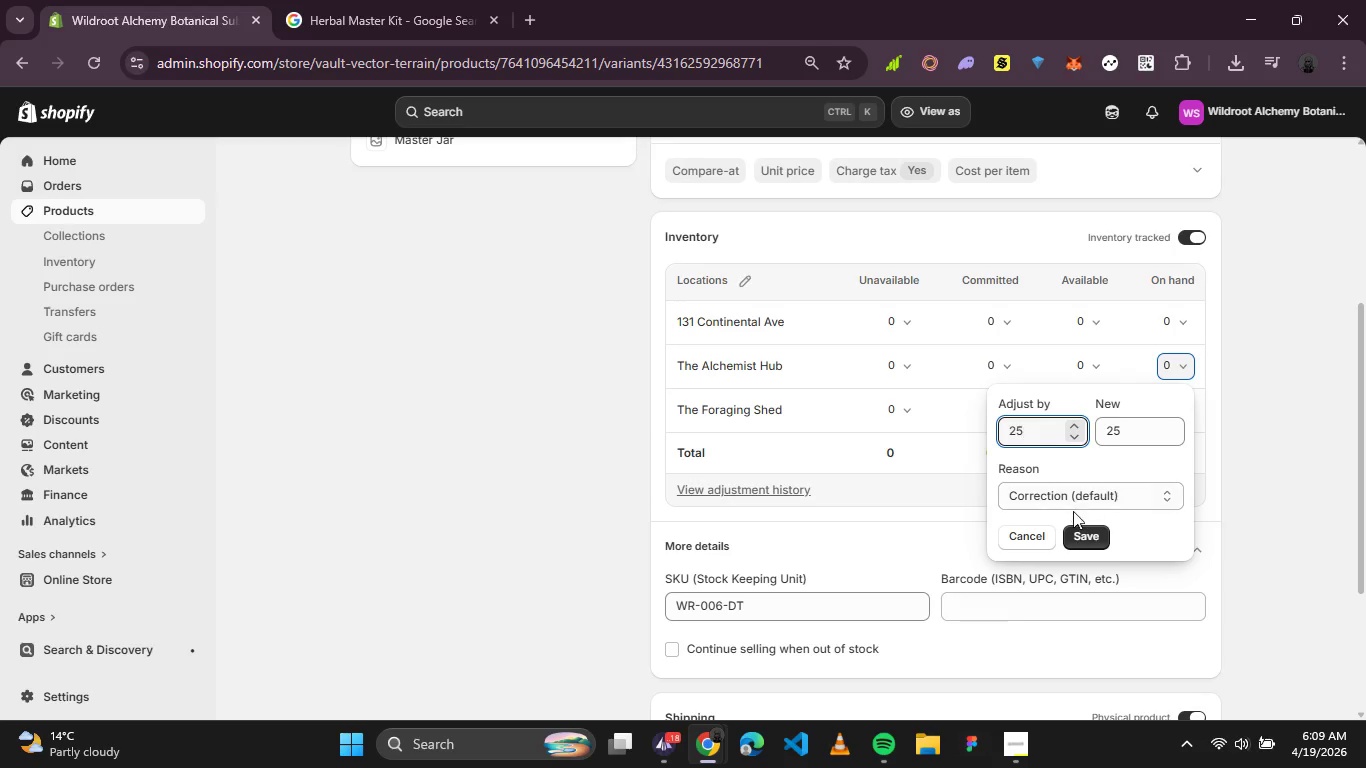 
left_click([1082, 533])
 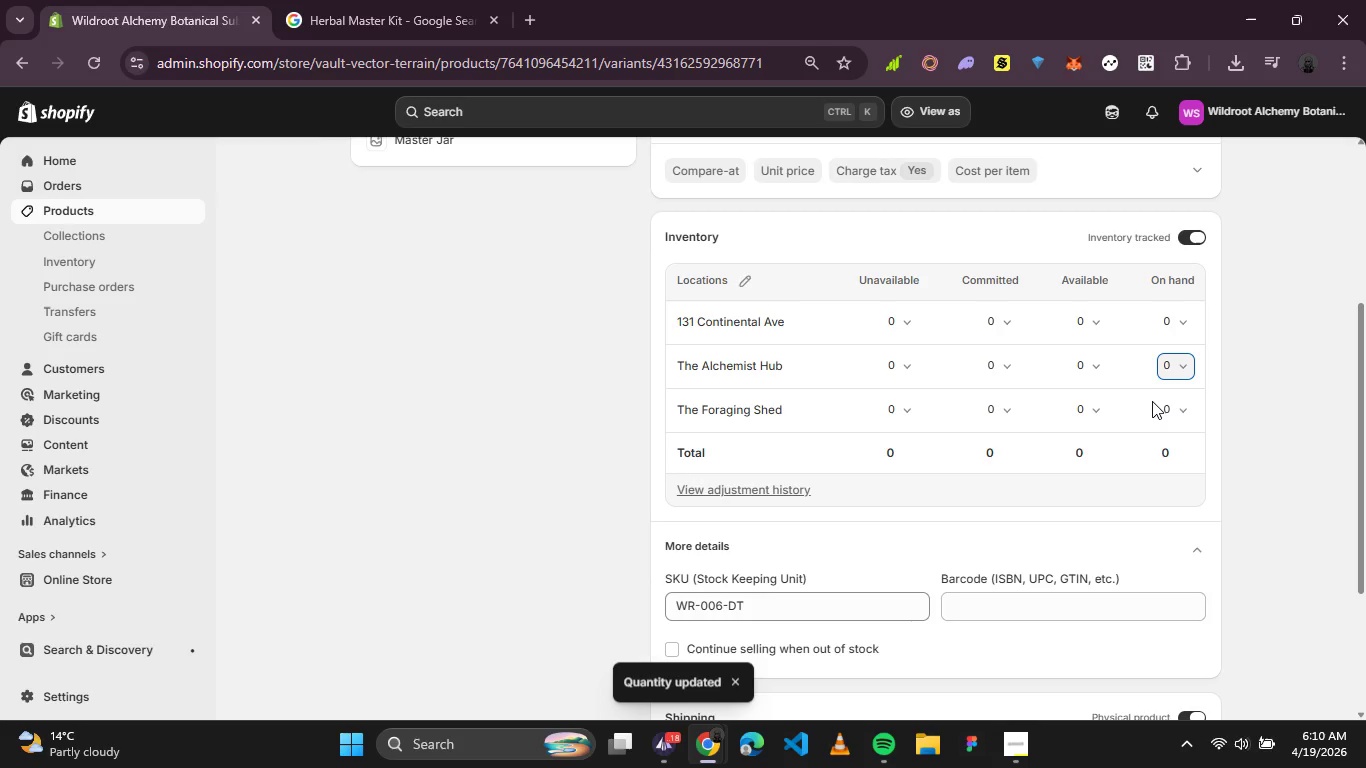 
left_click([1163, 405])
 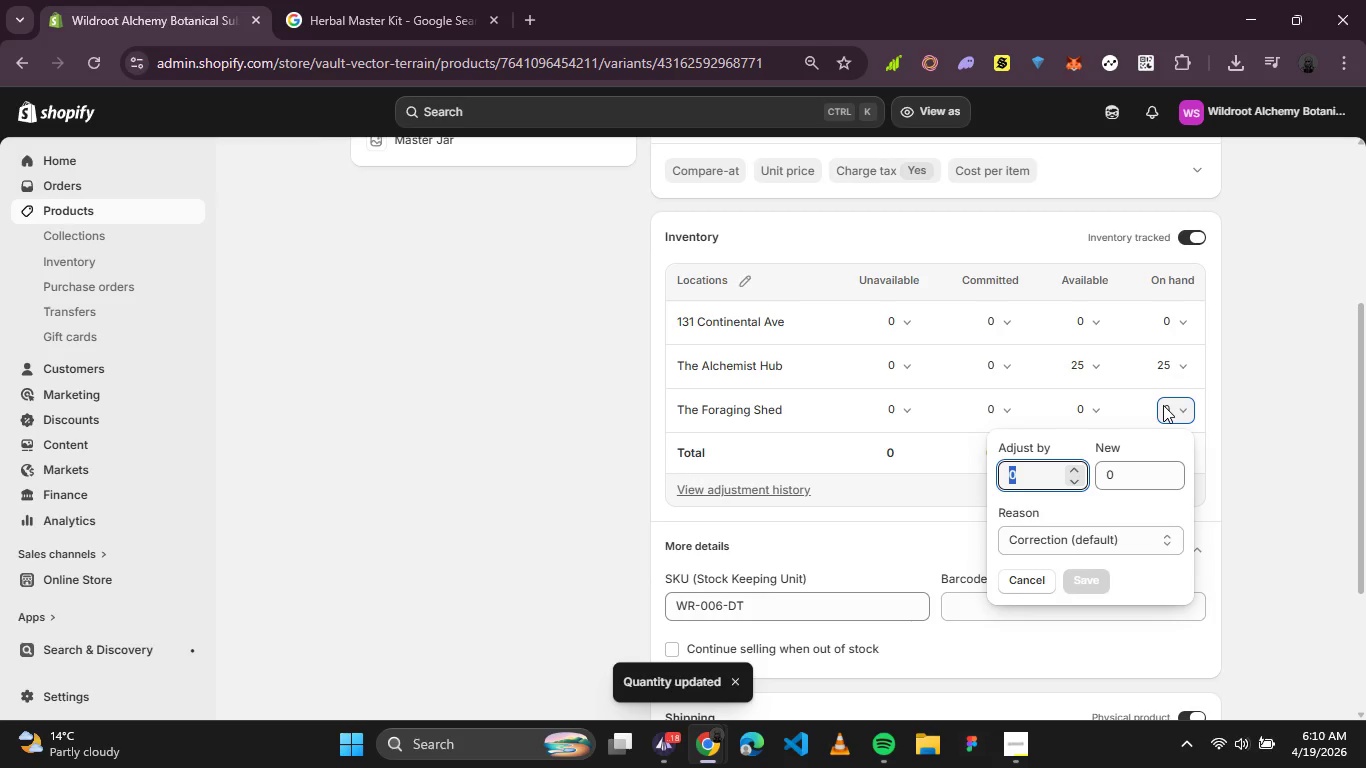 
type(19)
 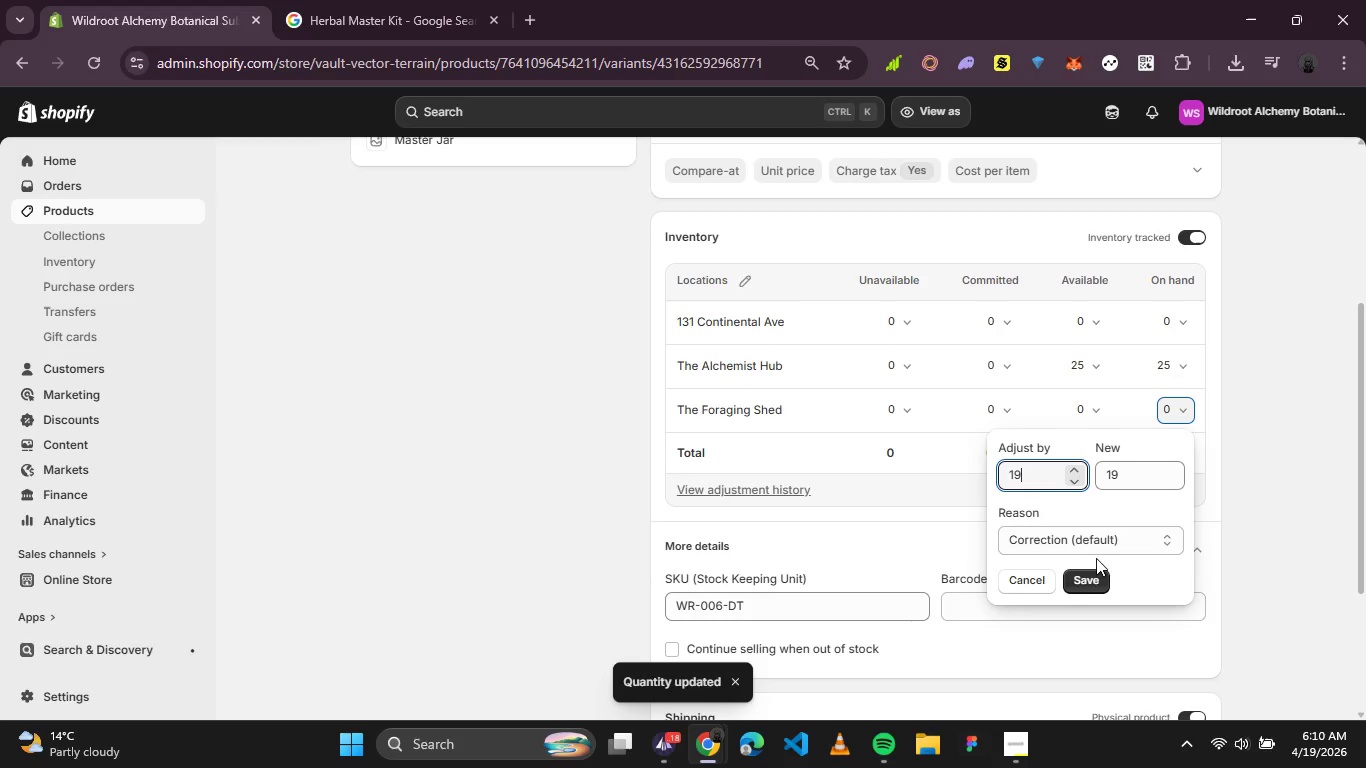 
left_click([1096, 577])
 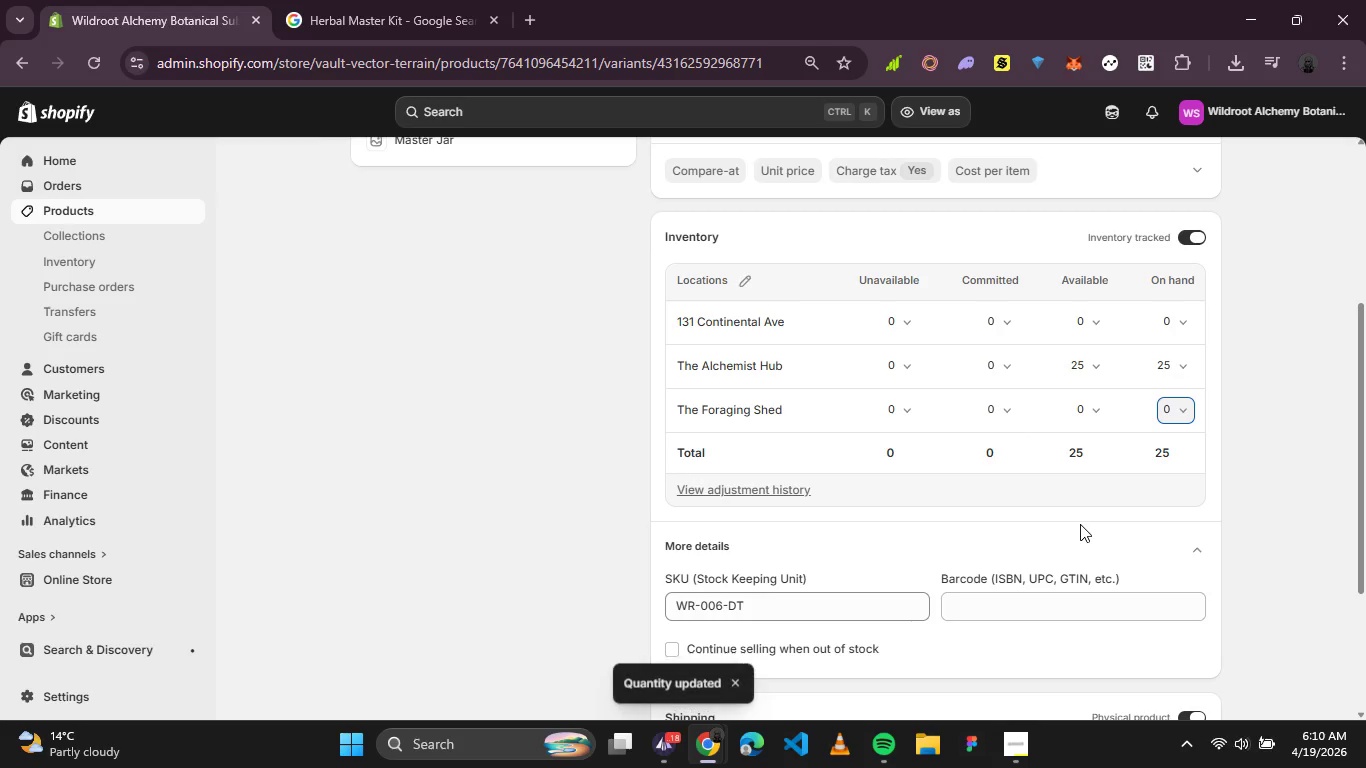 
scroll: coordinate [1049, 476], scroll_direction: down, amount: 2.0
 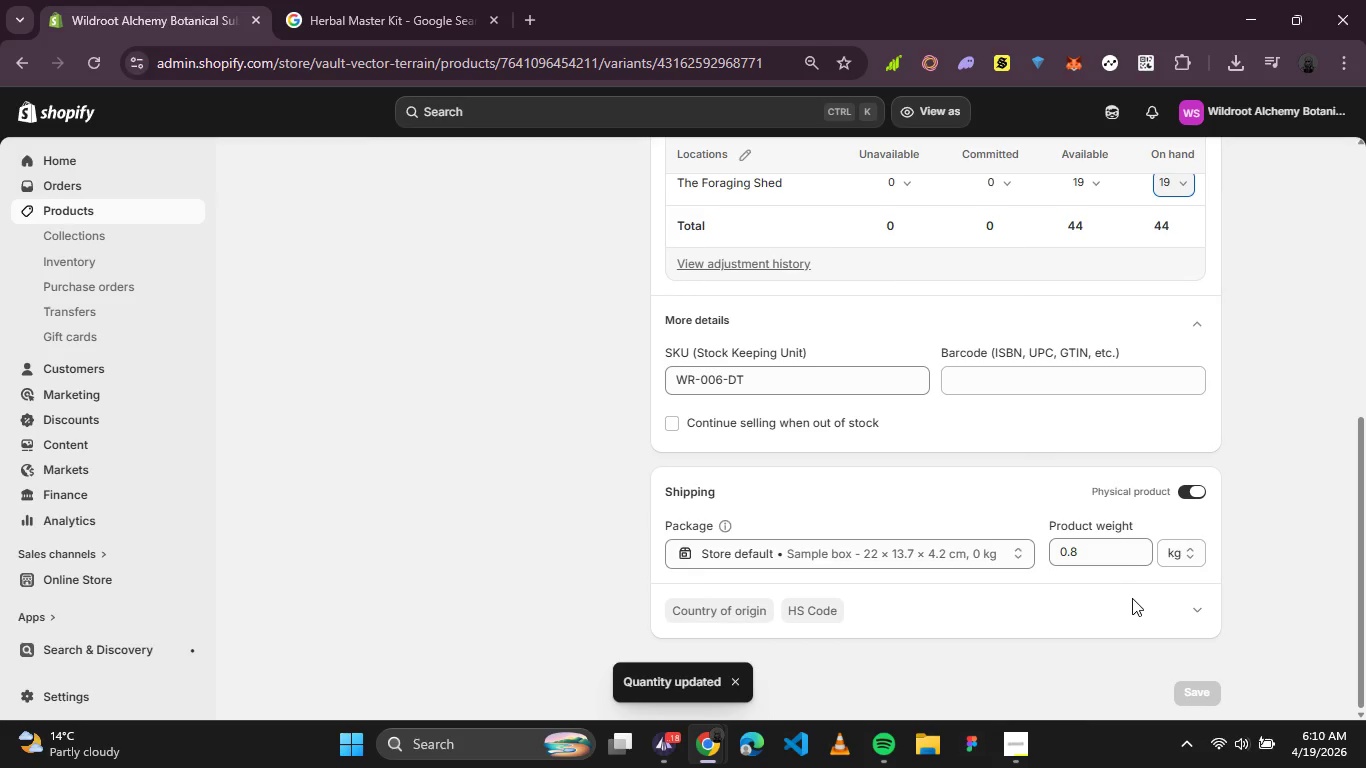 
scroll: coordinate [866, 464], scroll_direction: up, amount: 4.0
 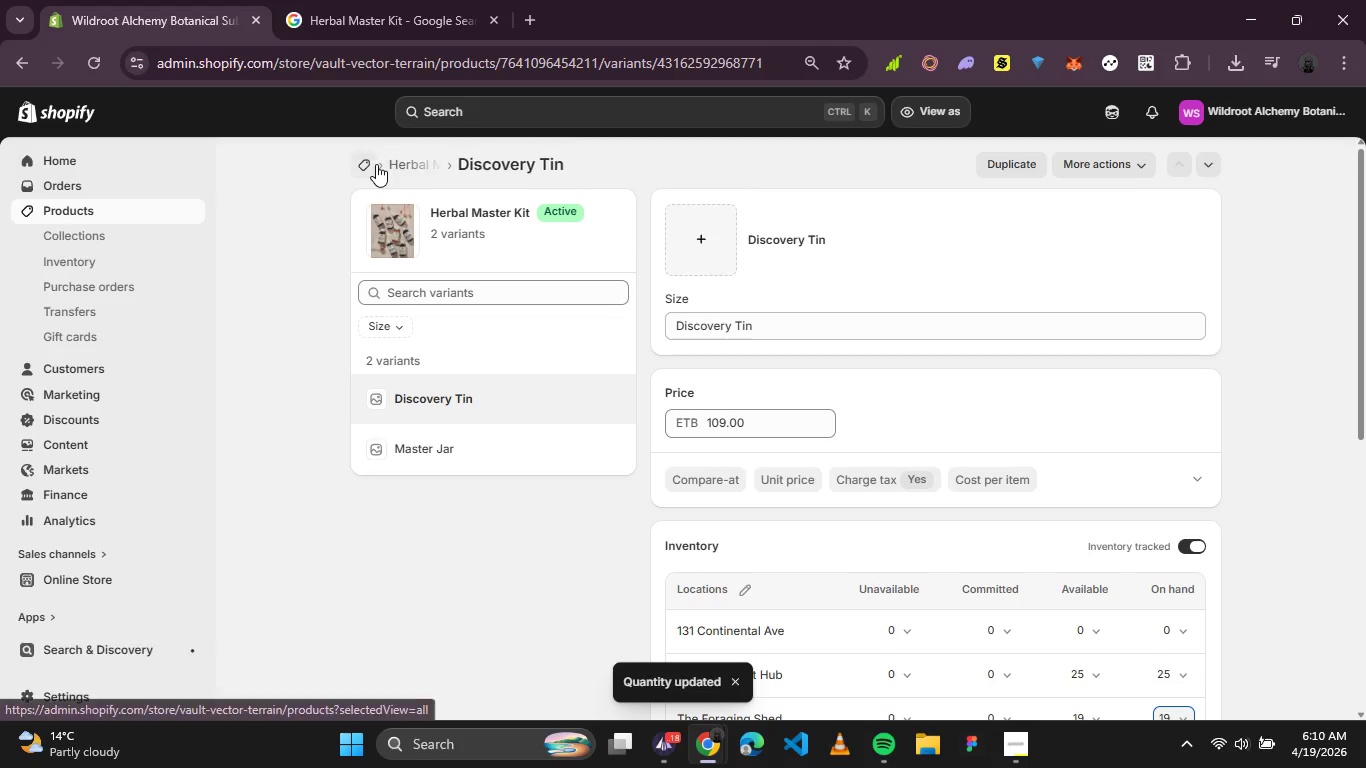 
left_click([365, 169])
 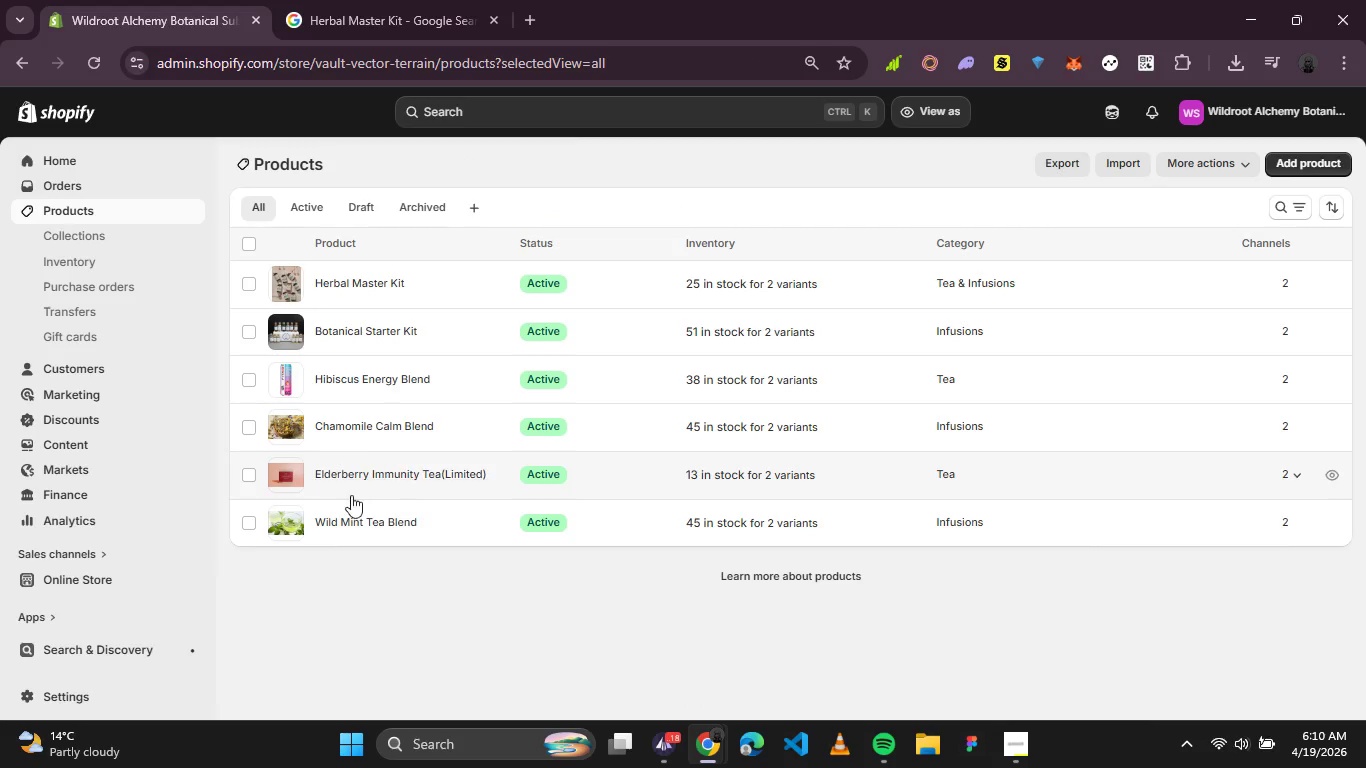 
wait(9.22)
 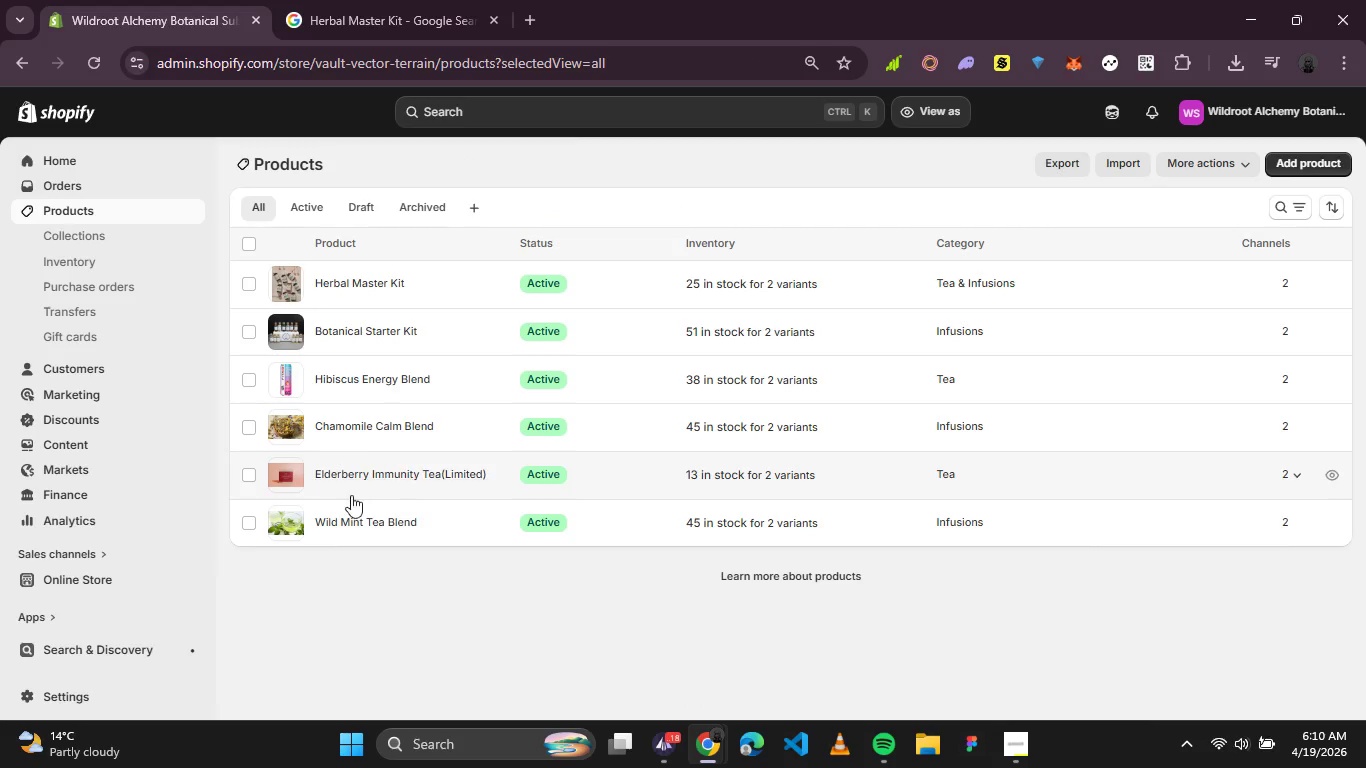 
left_click([562, 232])
 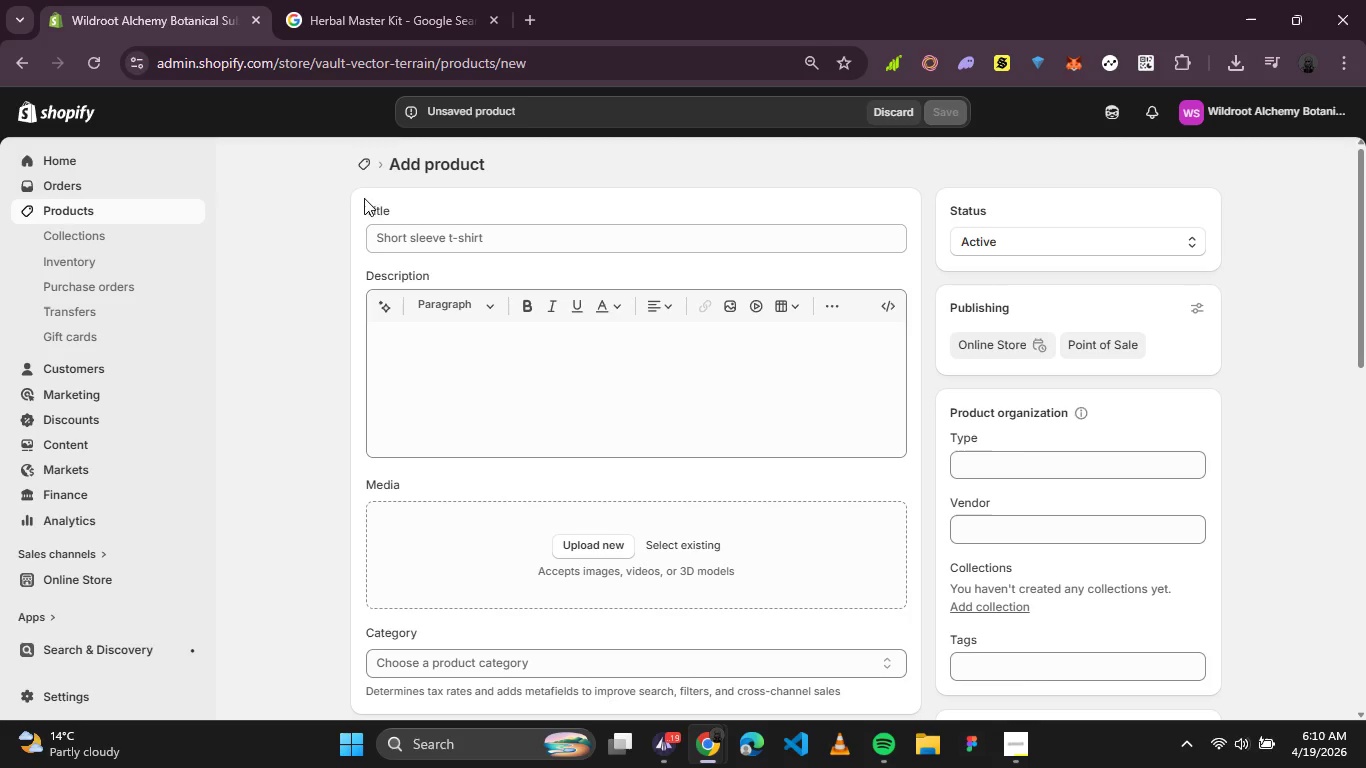 
left_click([367, 171])
 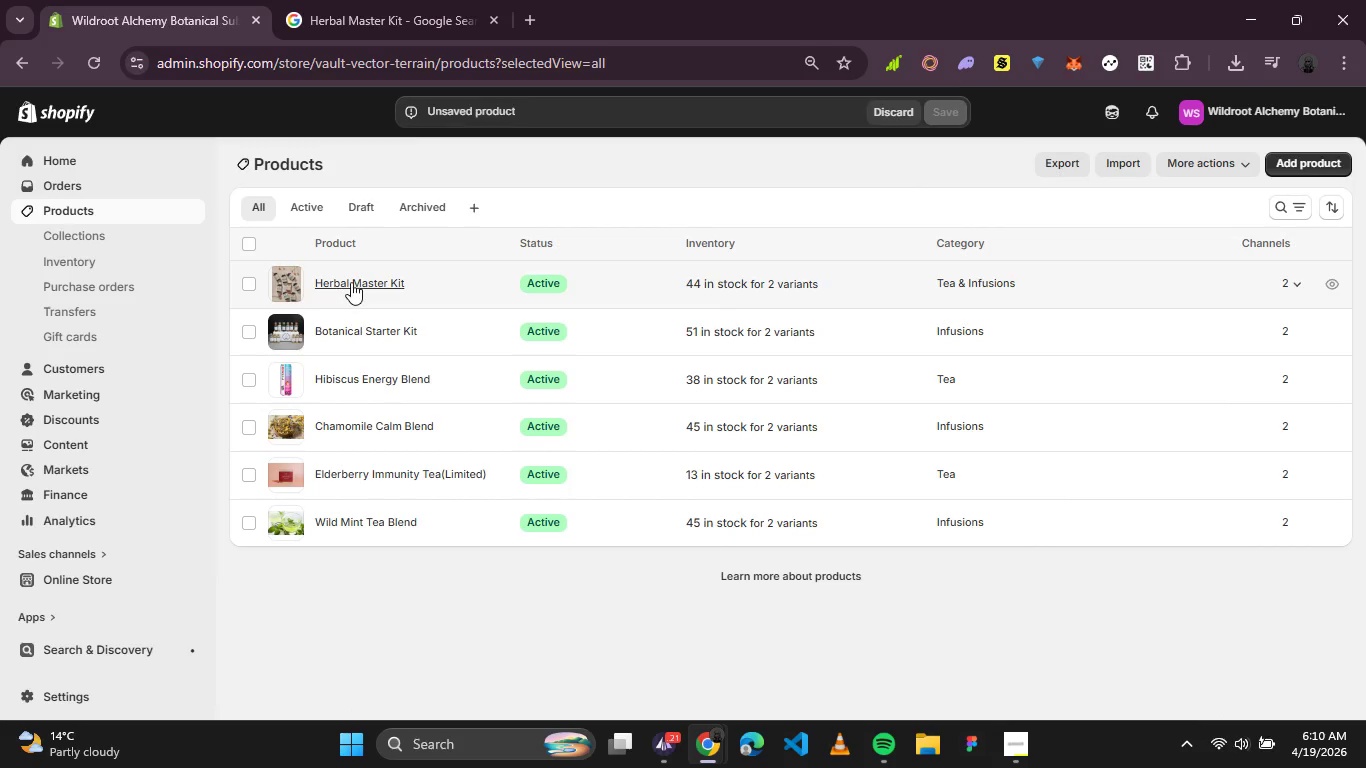 
left_click([351, 282])
 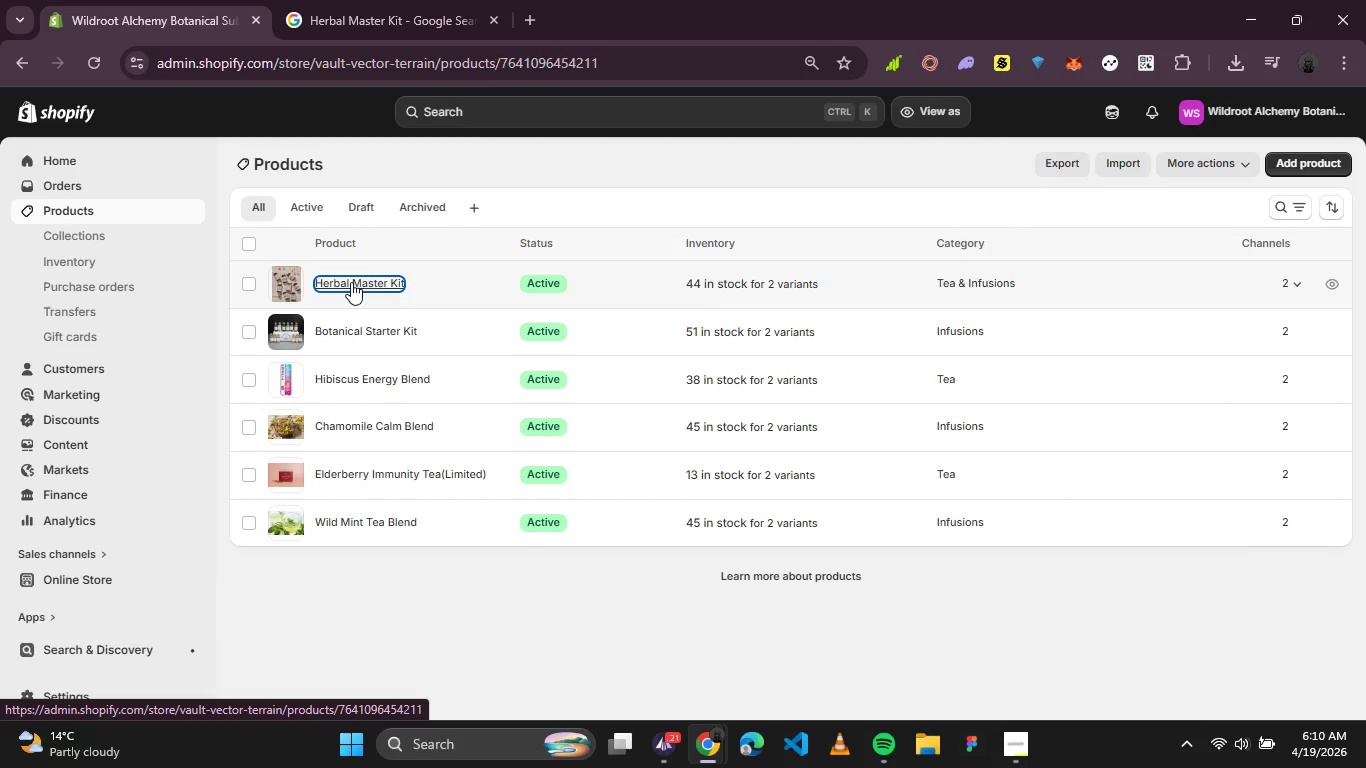 
mouse_move([351, 259])
 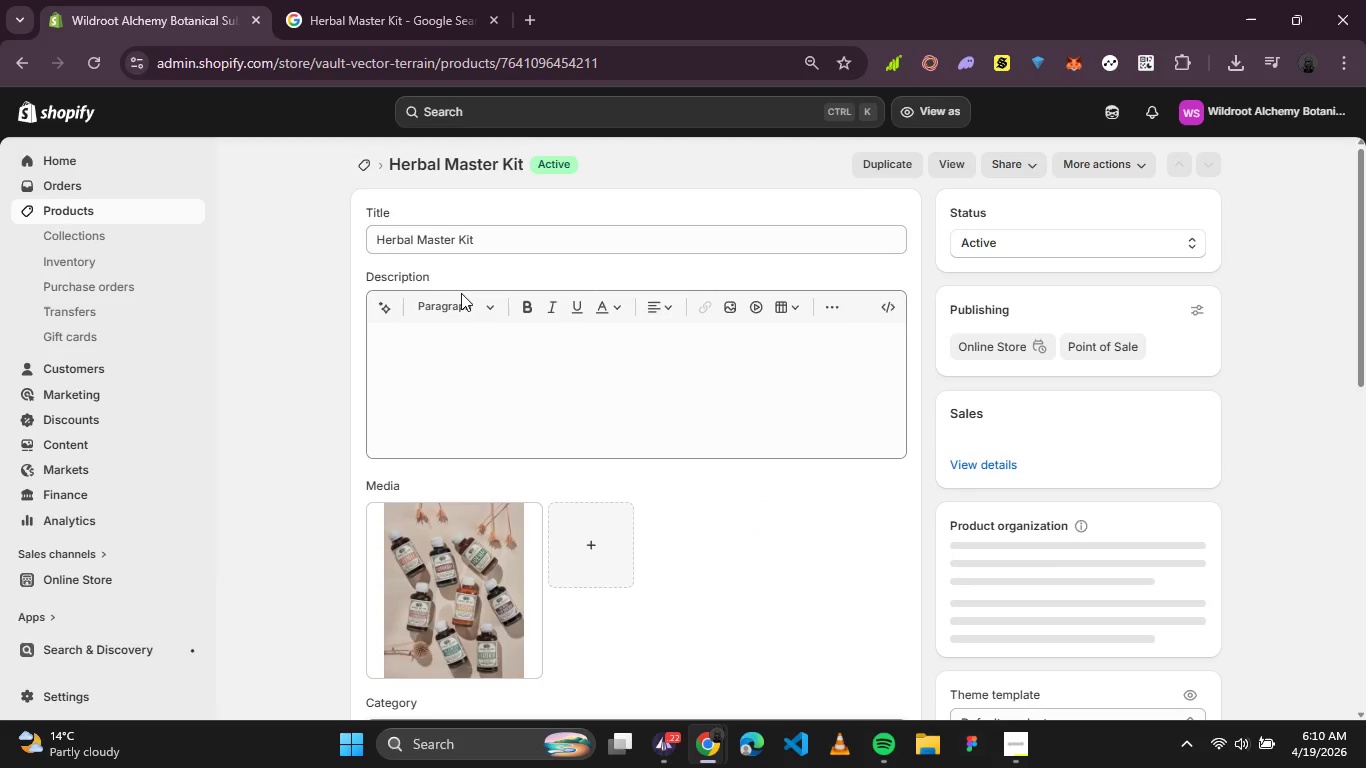 
scroll: coordinate [657, 310], scroll_direction: down, amount: 4.0
 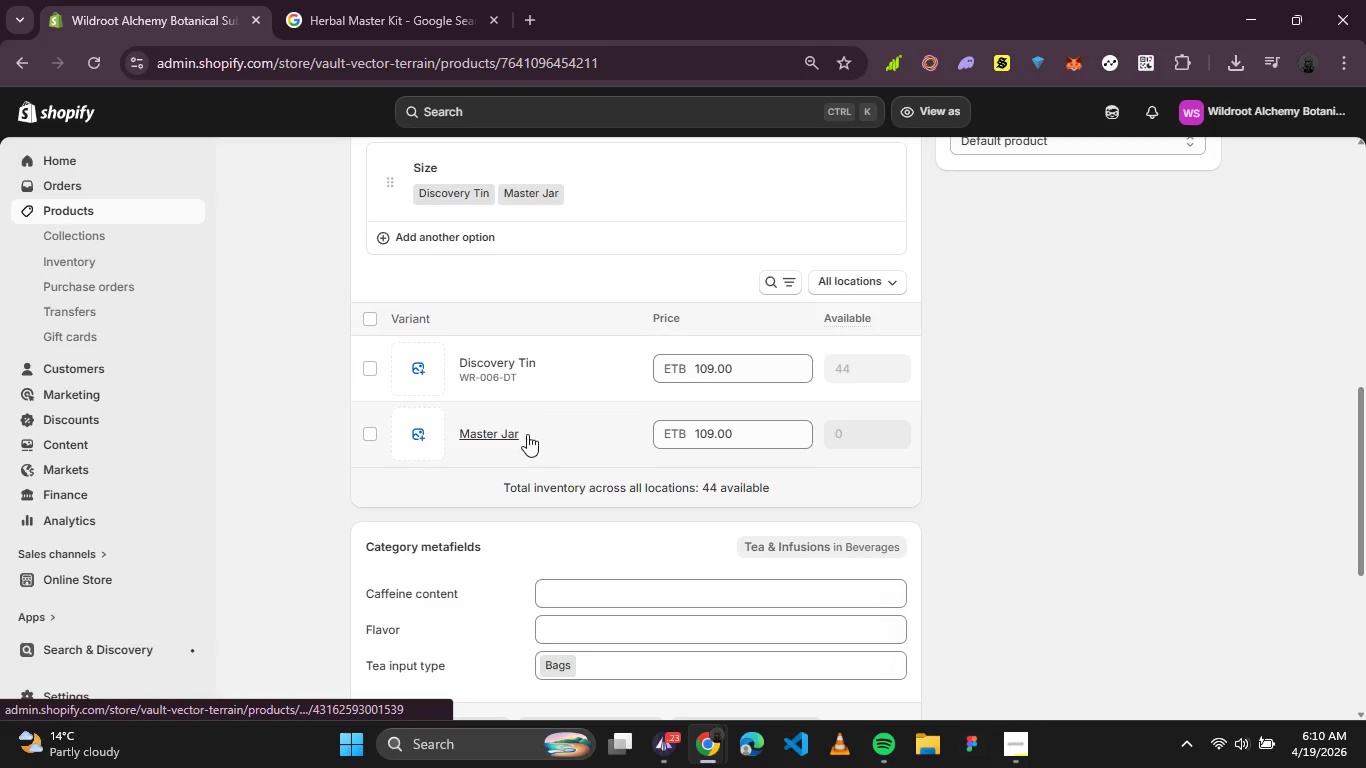 
left_click([513, 435])
 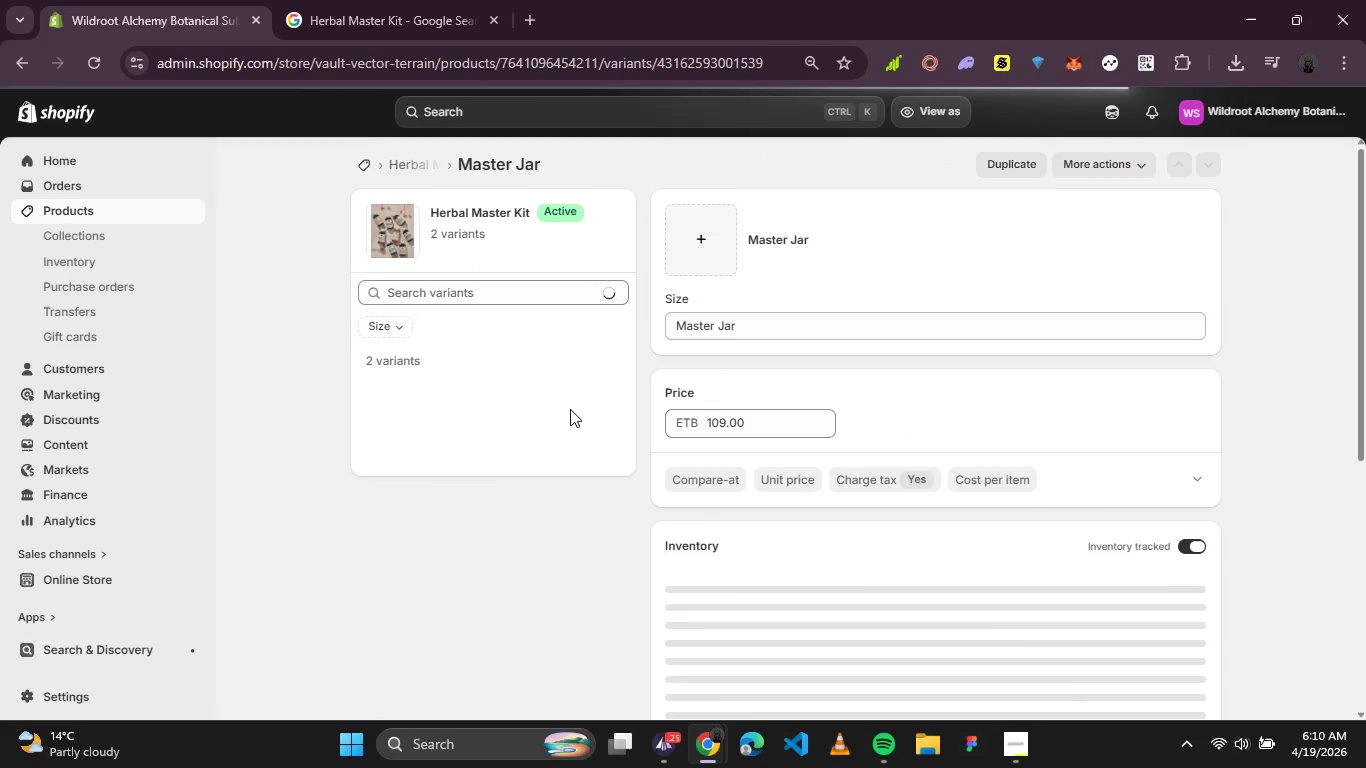 
wait(5.34)
 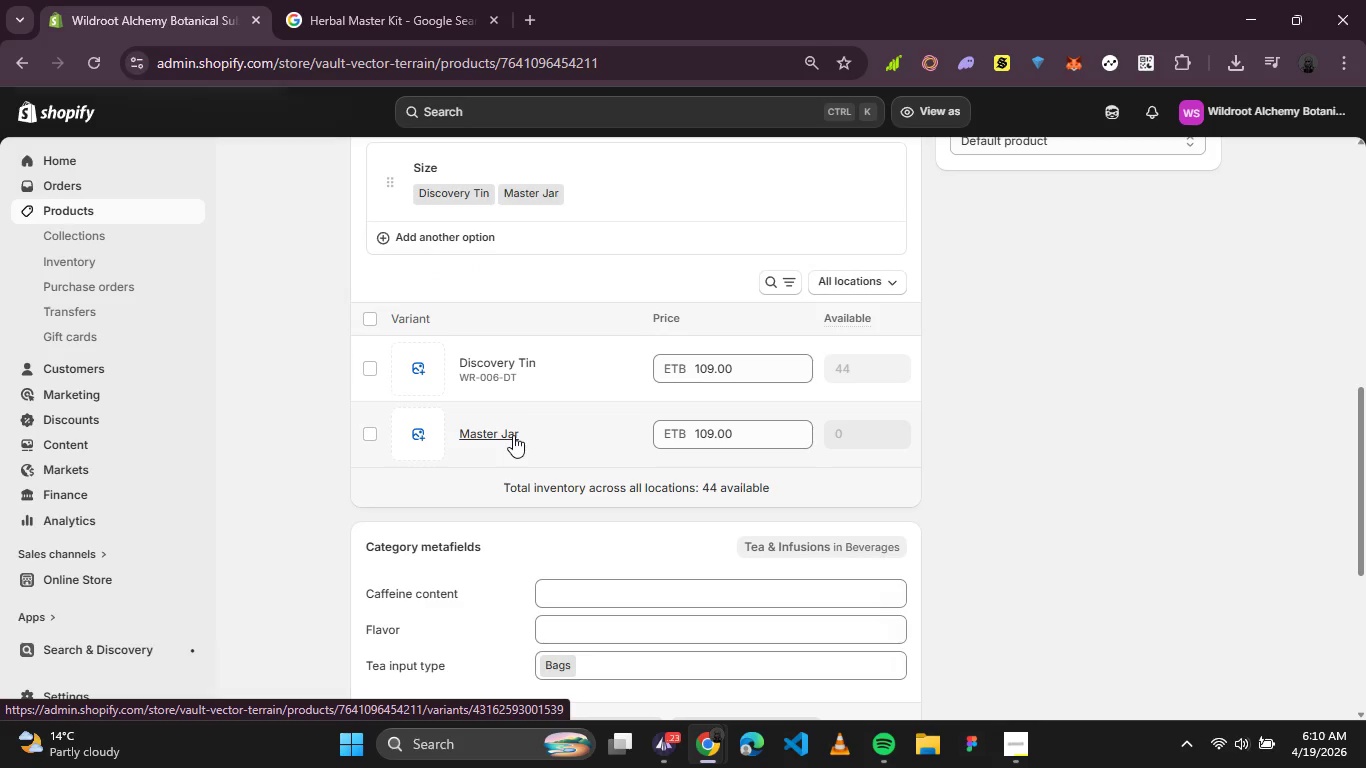 
scroll: coordinate [641, 345], scroll_direction: down, amount: 1.0
 